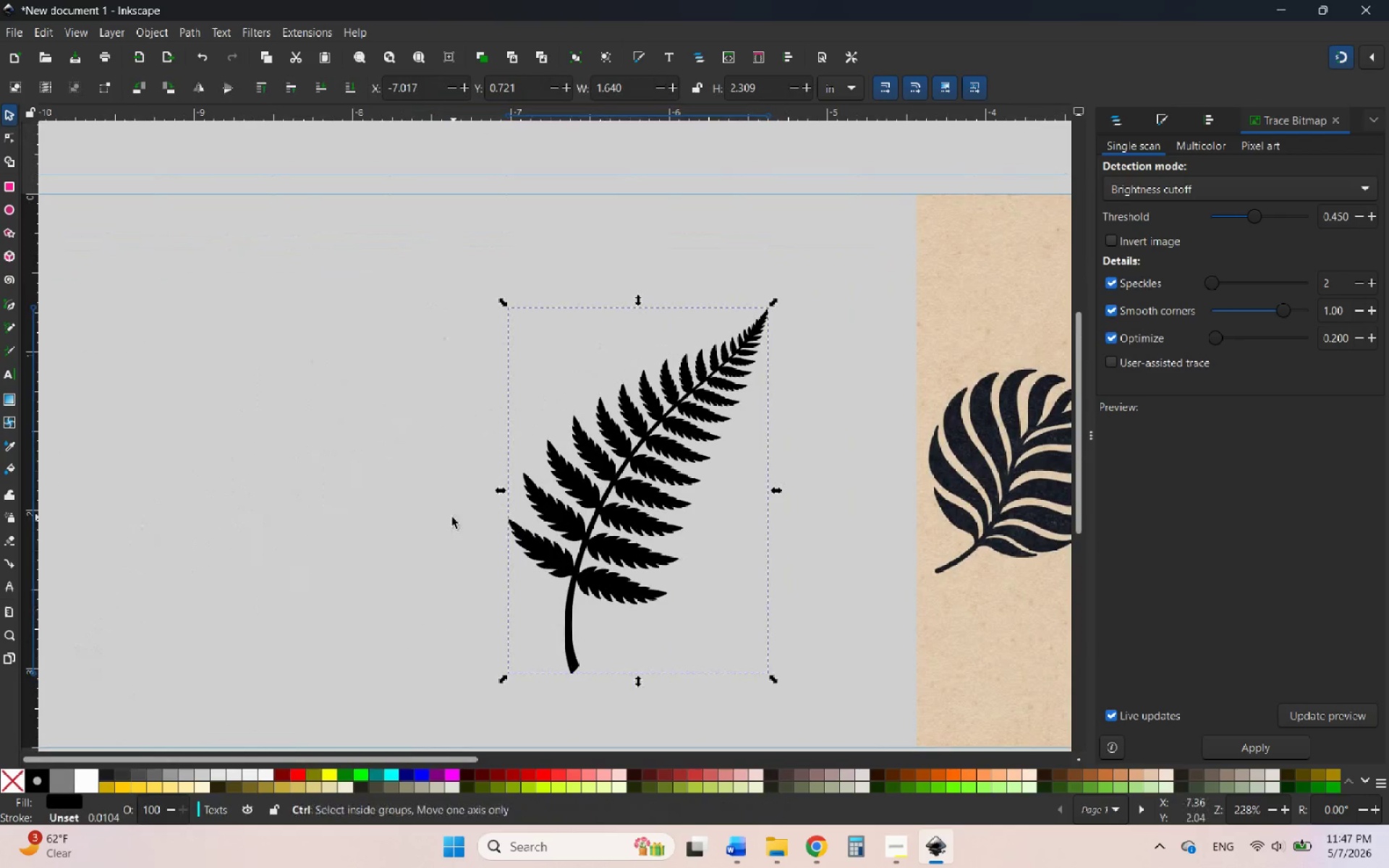 
hold_key(key=ControlLeft, duration=2.03)
scroll: coordinate [449, 516], scroll_direction: down, amount: 3.0
 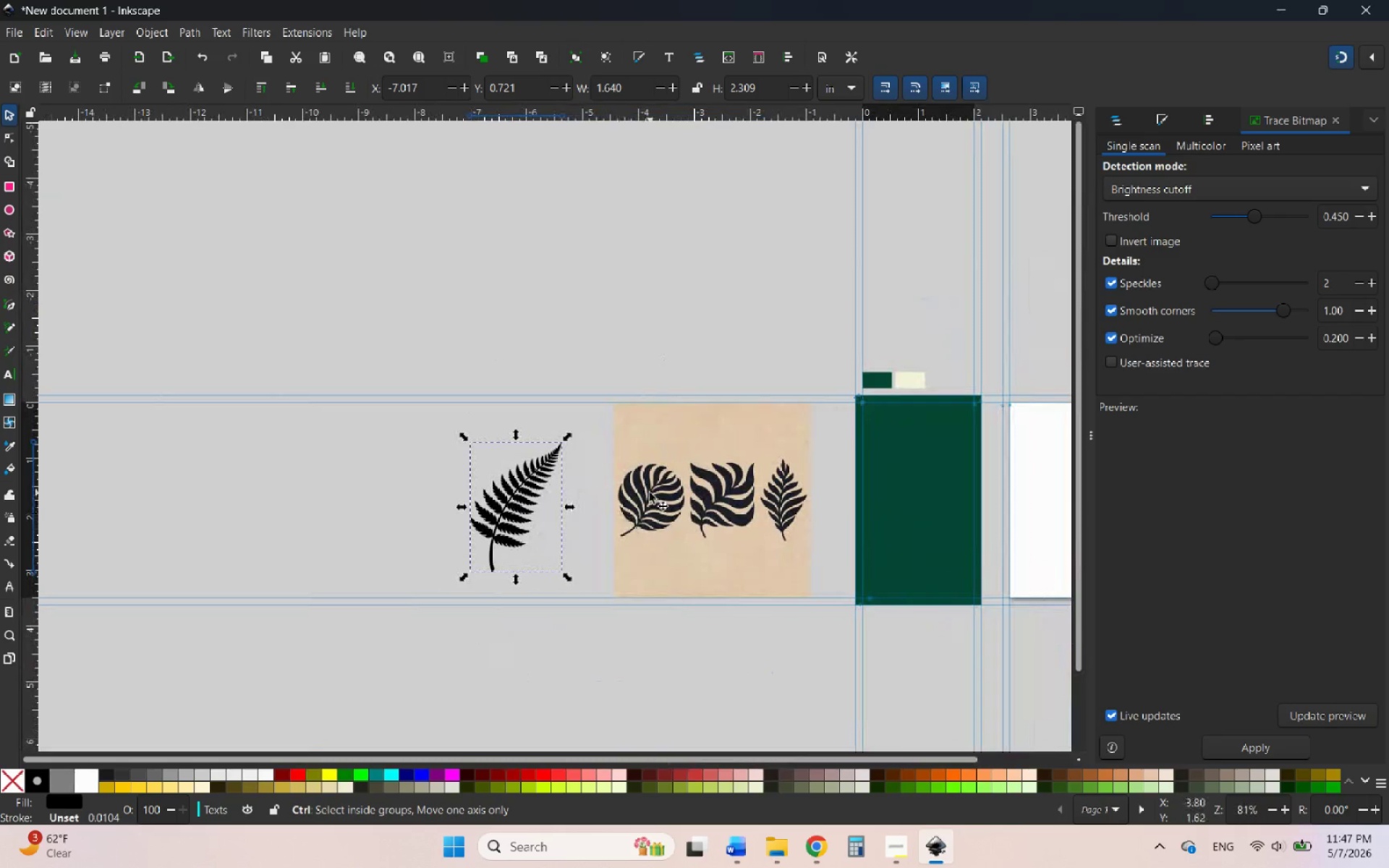 
scroll: coordinate [700, 521], scroll_direction: up, amount: 3.0
 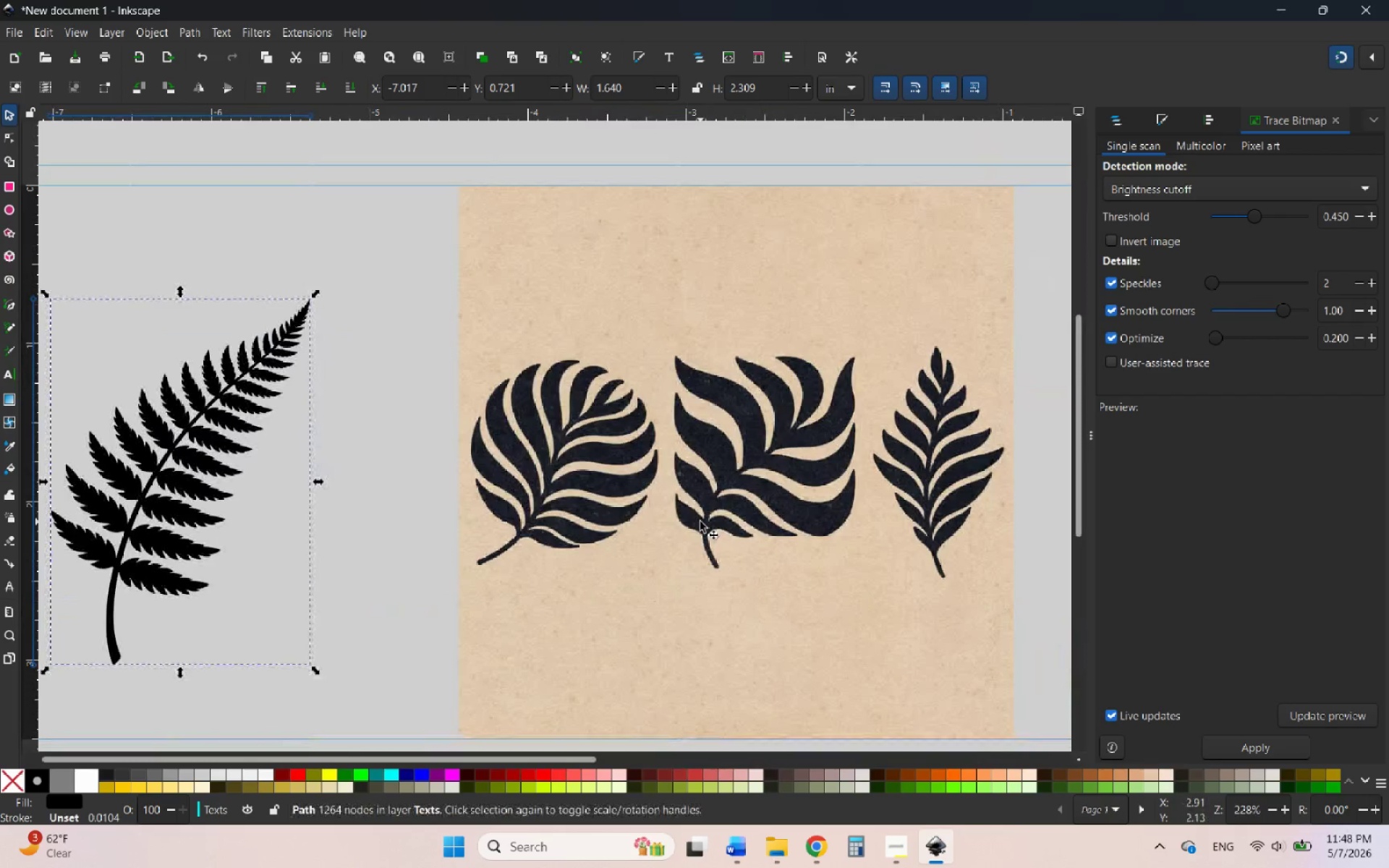 
wait(13.67)
 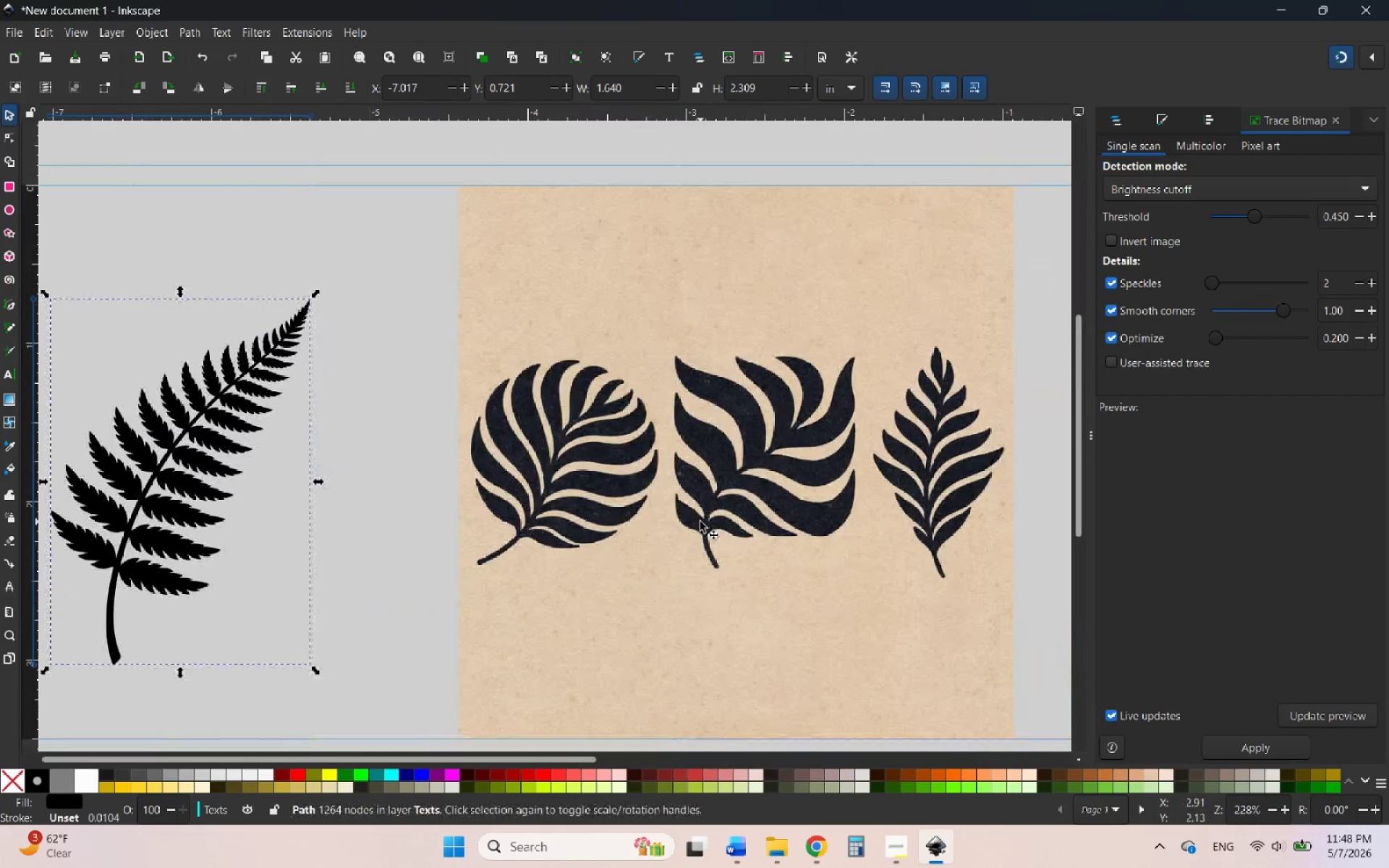 
left_click([708, 546])
 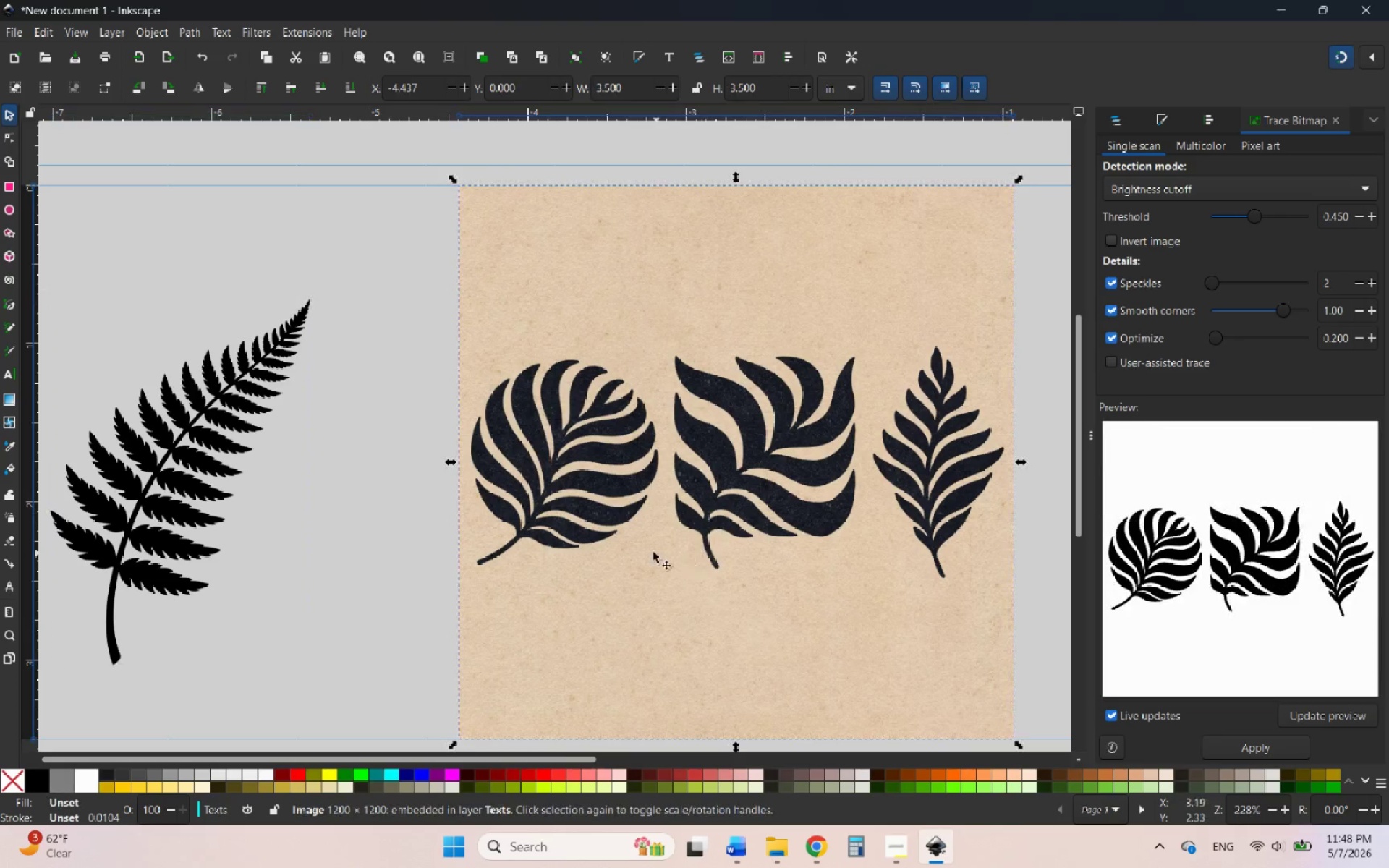 
hold_key(key=ControlLeft, duration=0.47)
scroll: coordinate [554, 484], scroll_direction: down, amount: 1.0
 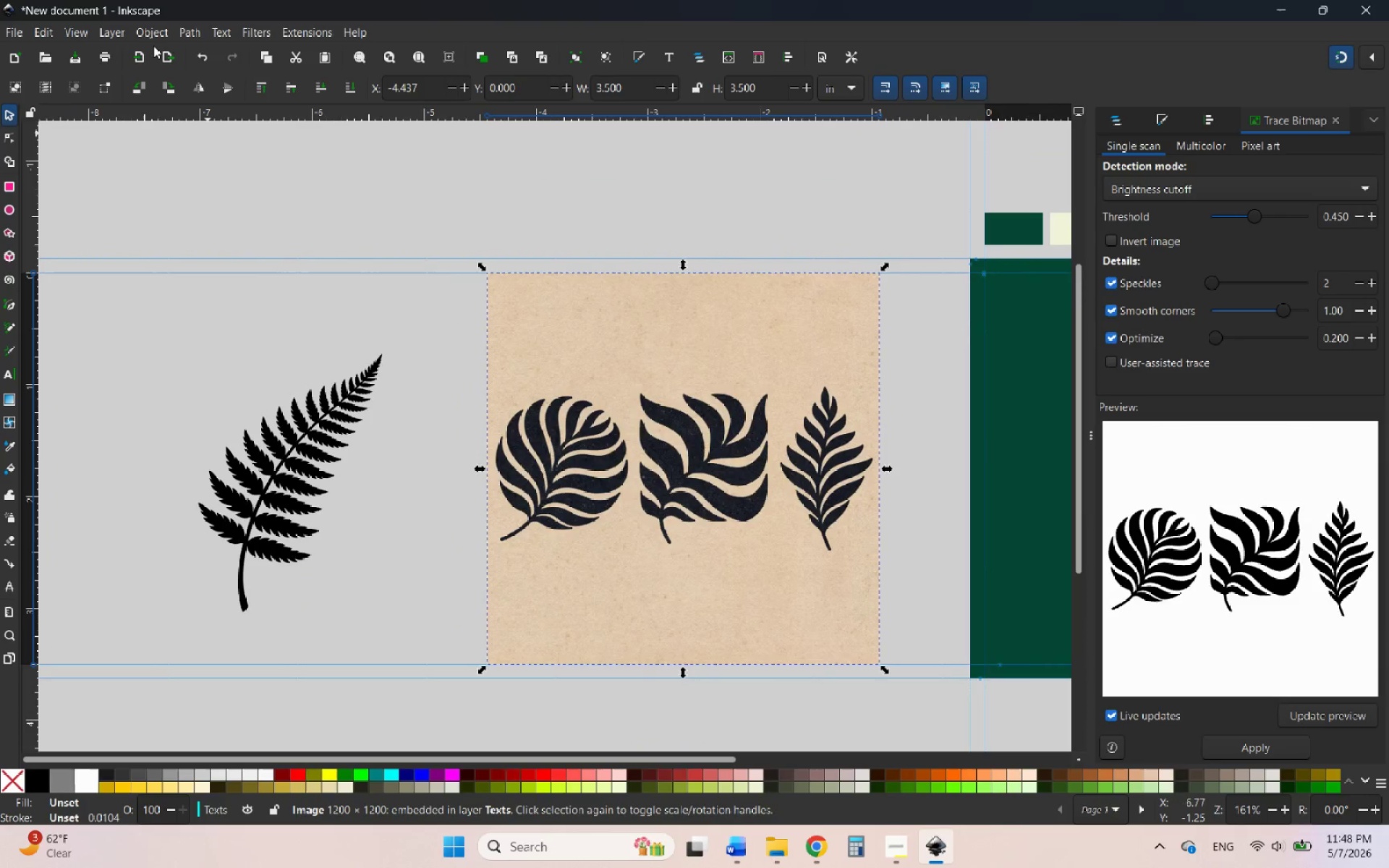 
left_click([156, 33])
 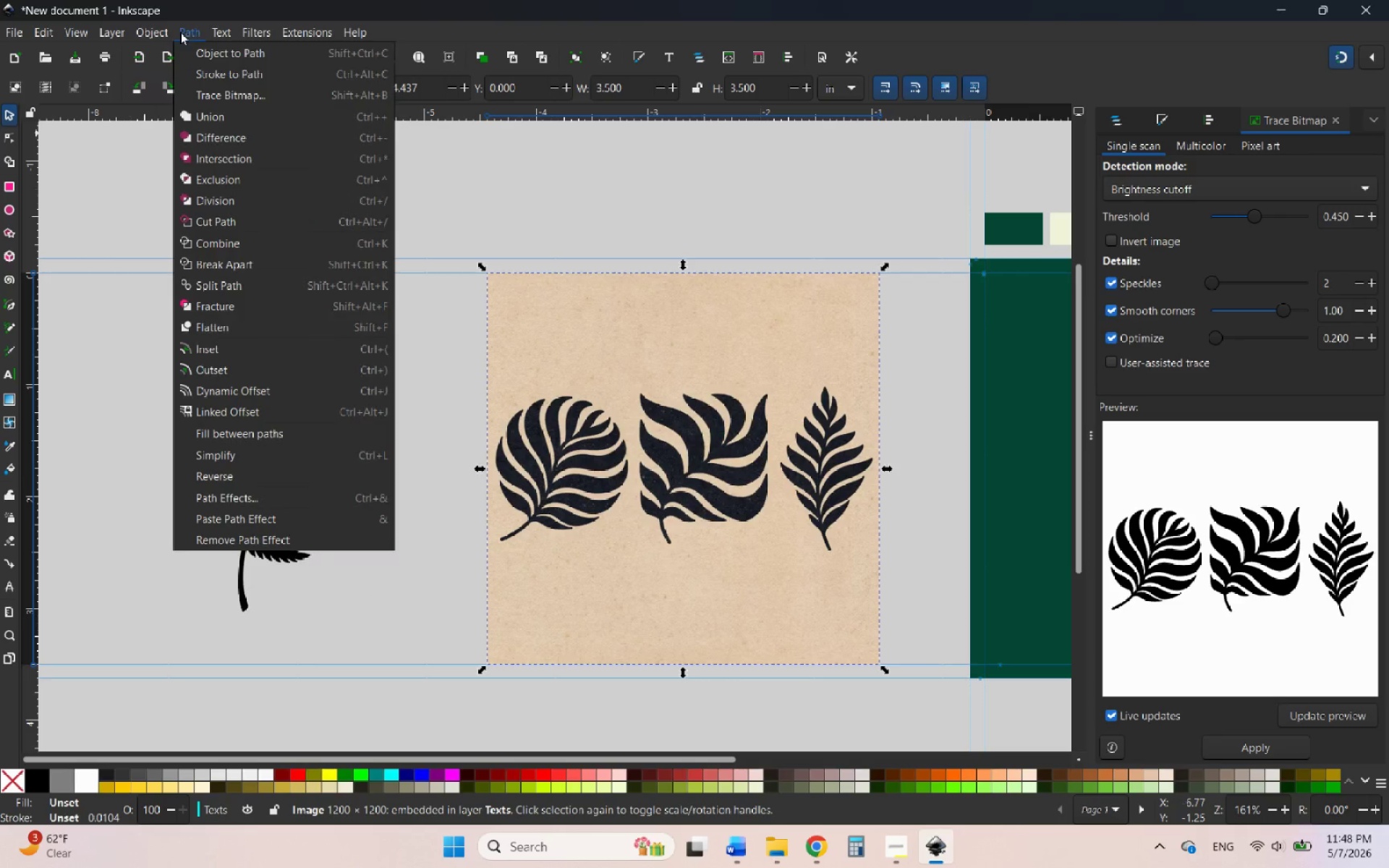 
left_click([222, 89])
 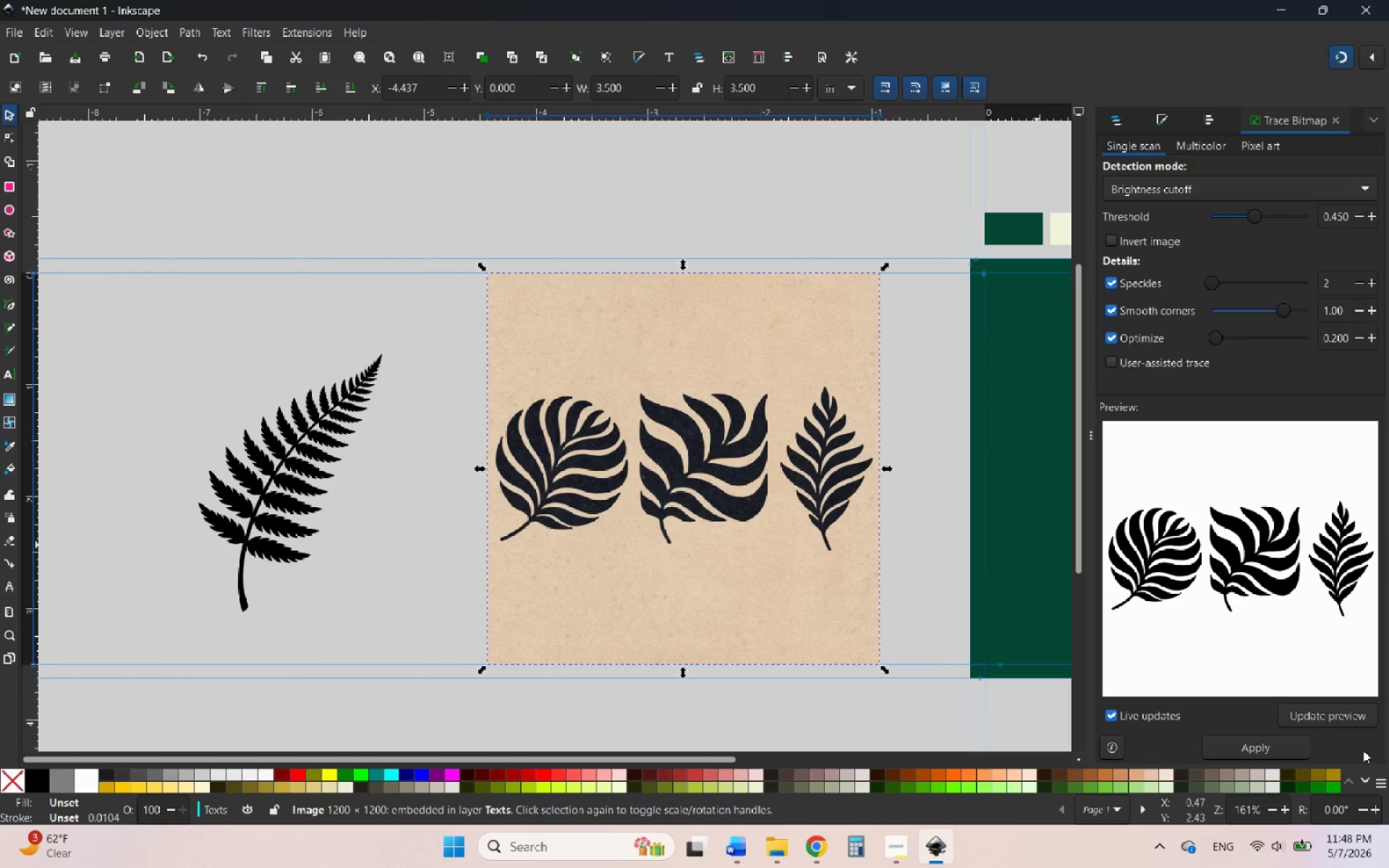 
left_click([1266, 748])
 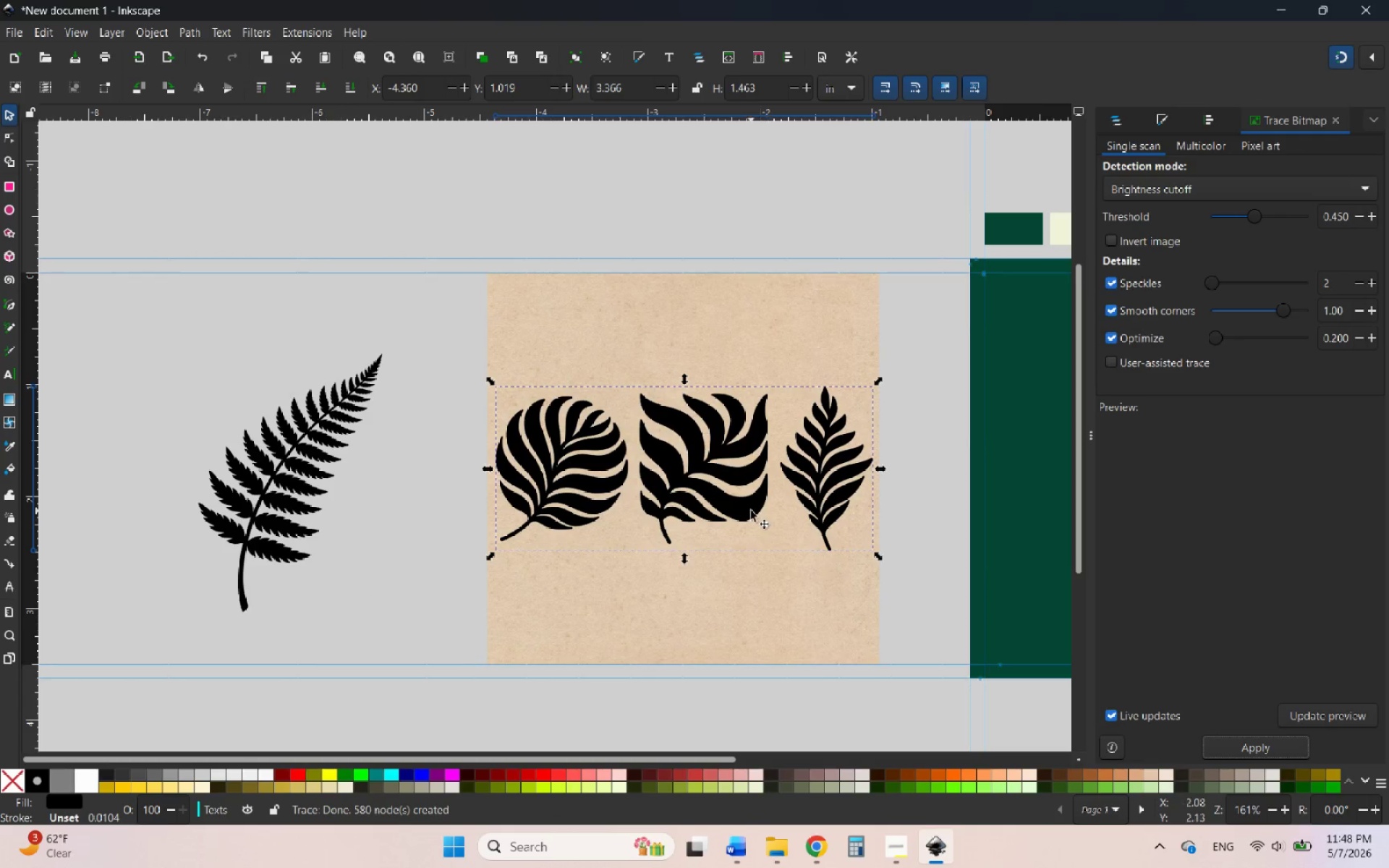 
left_click([750, 511])
 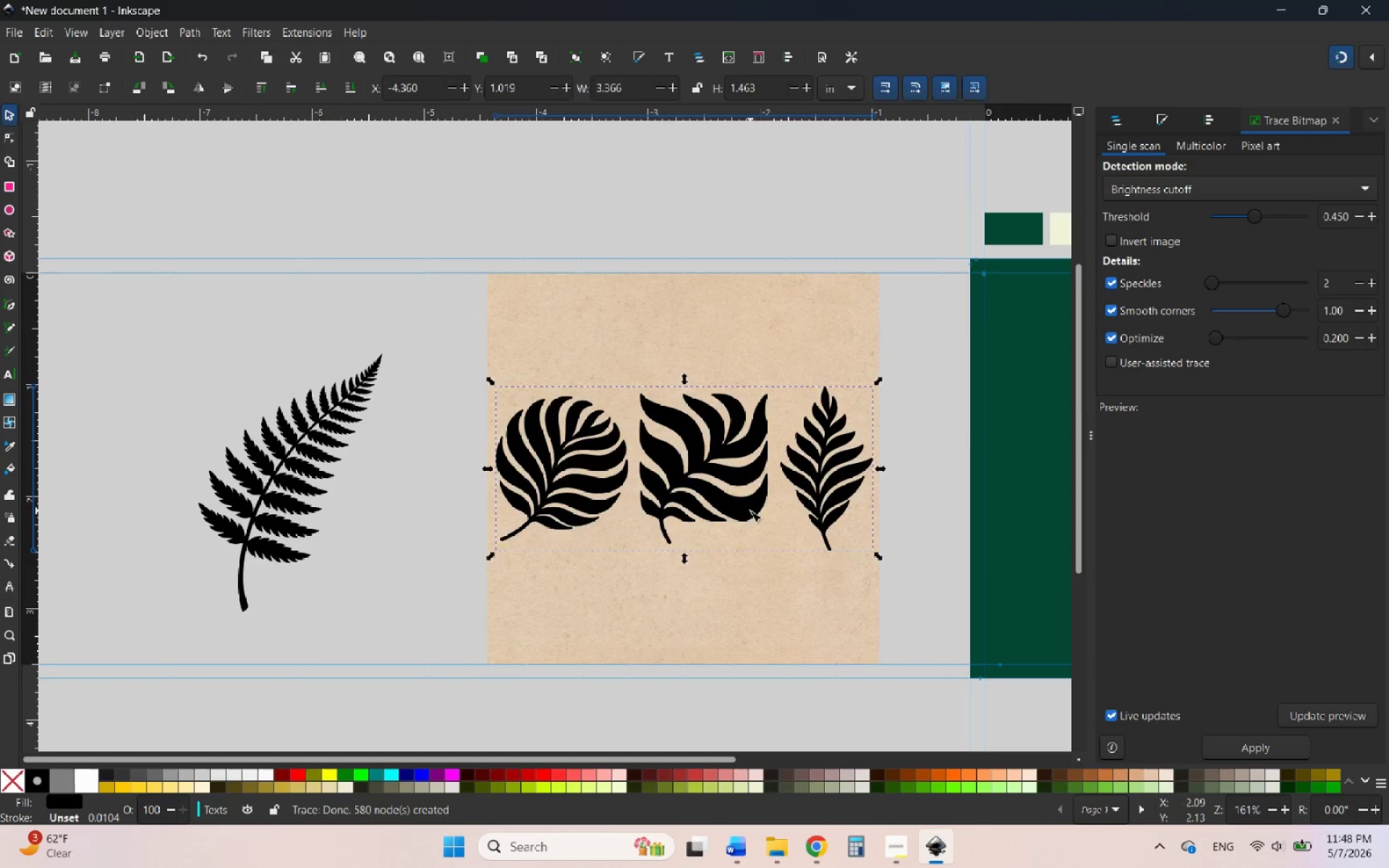 
left_click_drag(start_coordinate=[750, 511], to_coordinate=[608, 605])
 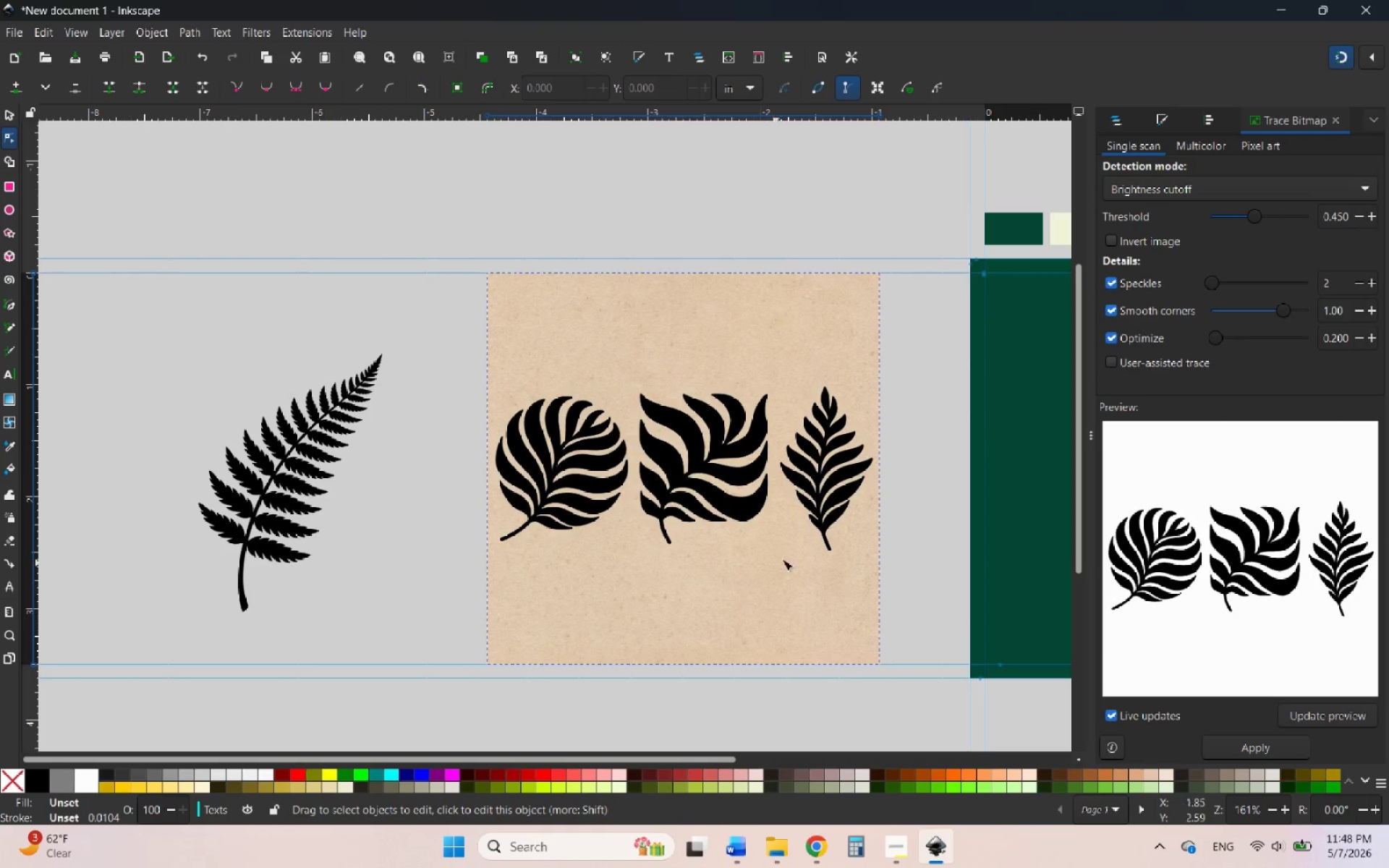 
hold_key(key=ControlLeft, duration=0.73)
 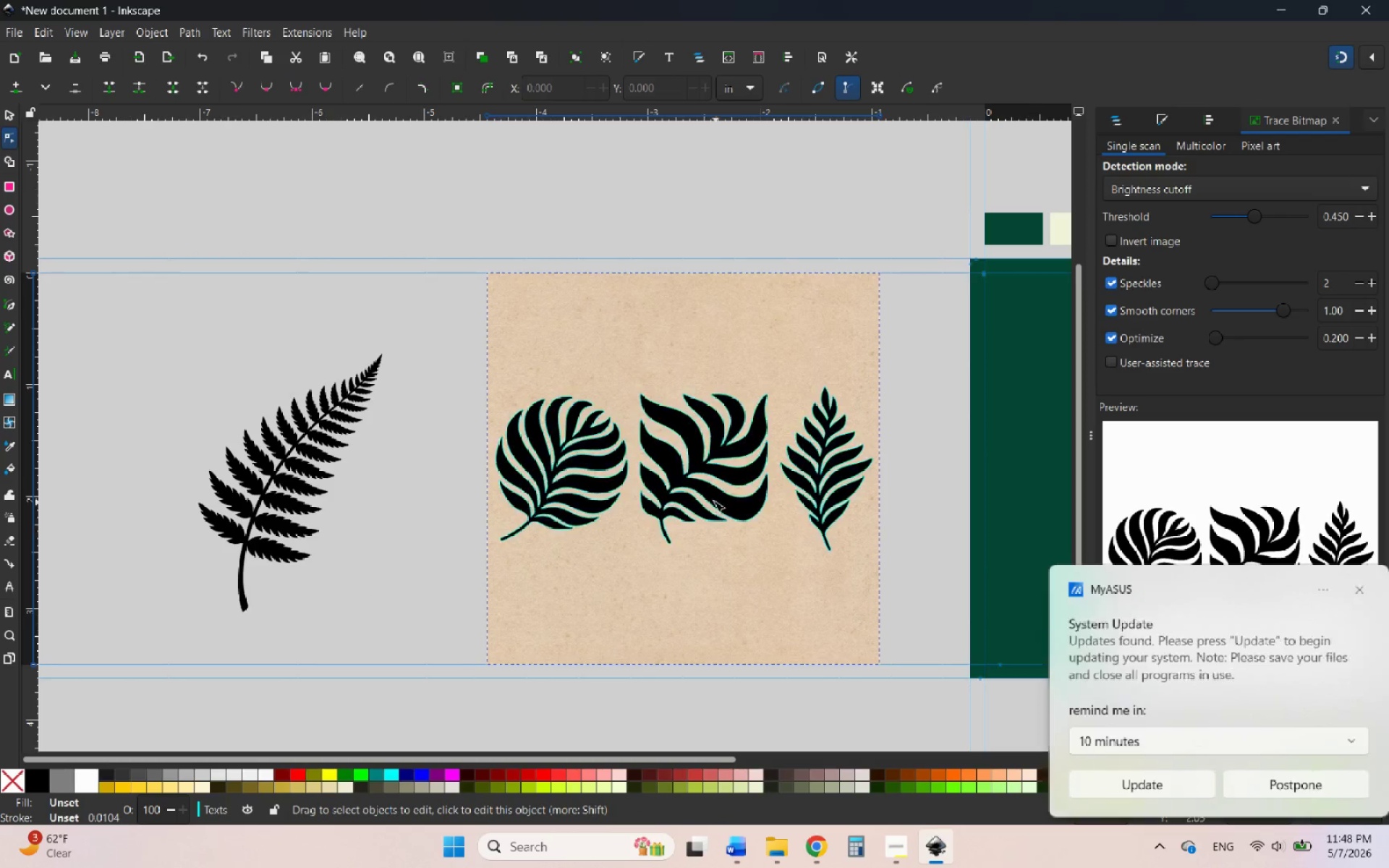 
left_click([713, 501])
 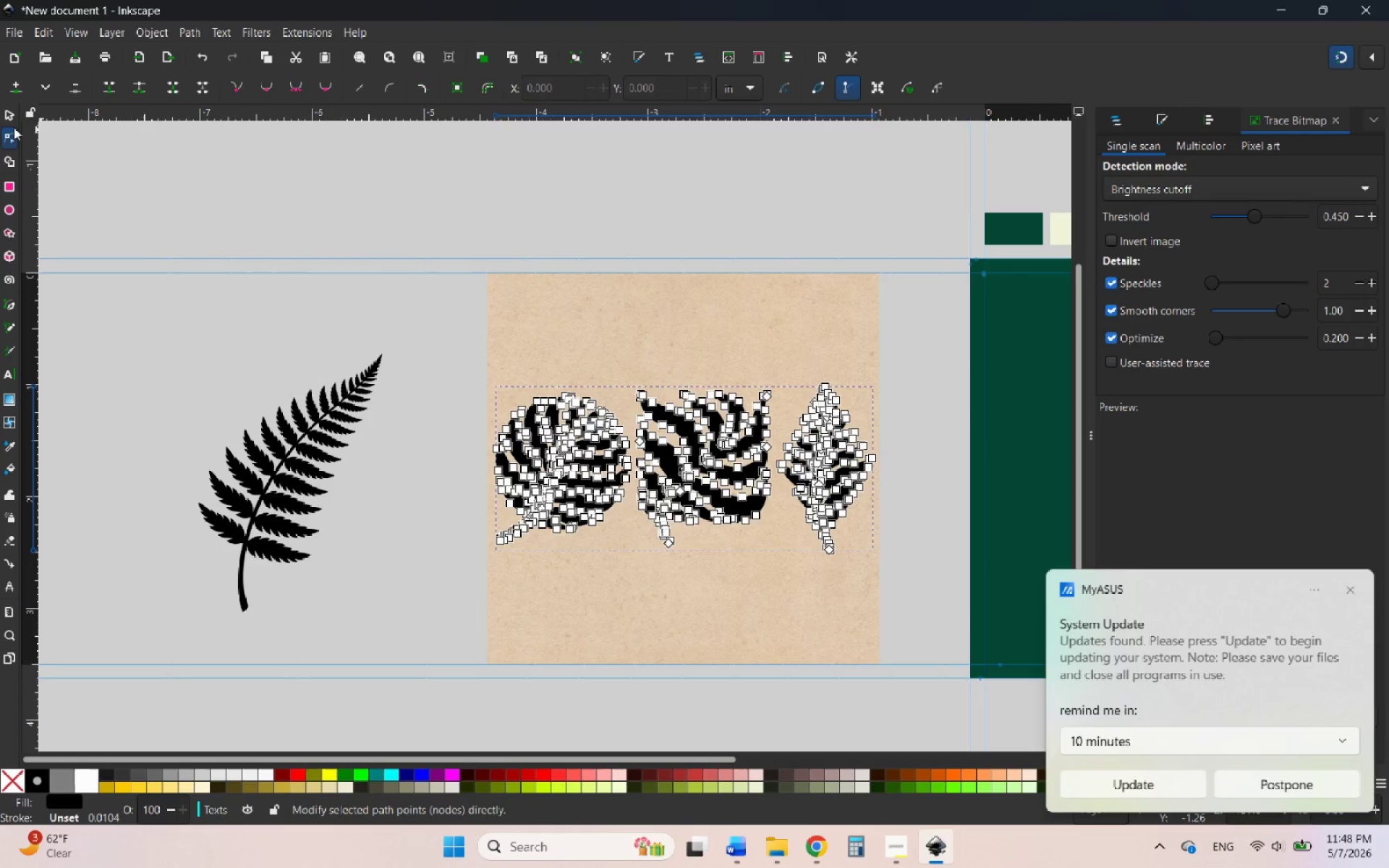 
left_click([9, 119])
 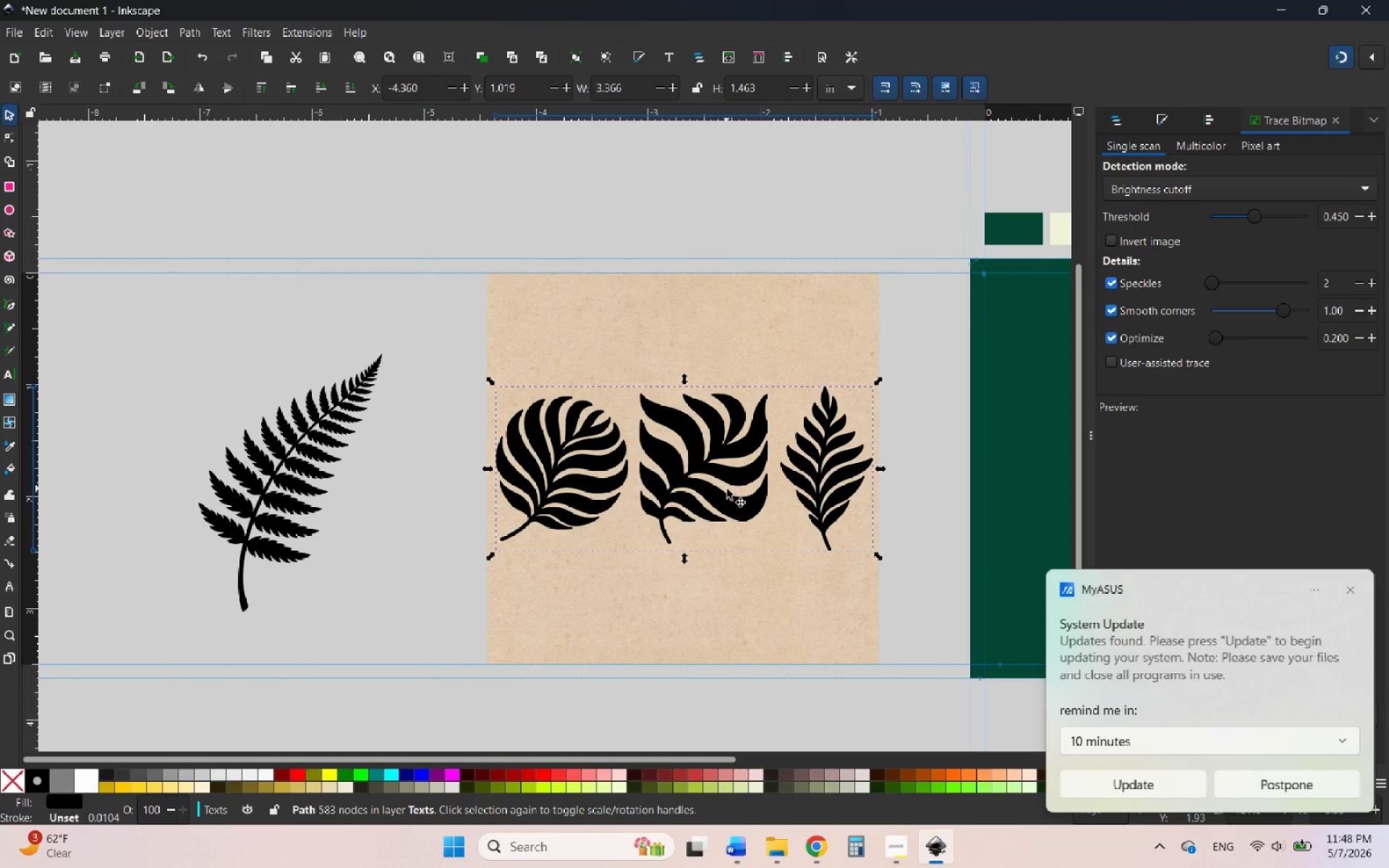 
left_click_drag(start_coordinate=[729, 501], to_coordinate=[410, 554])
 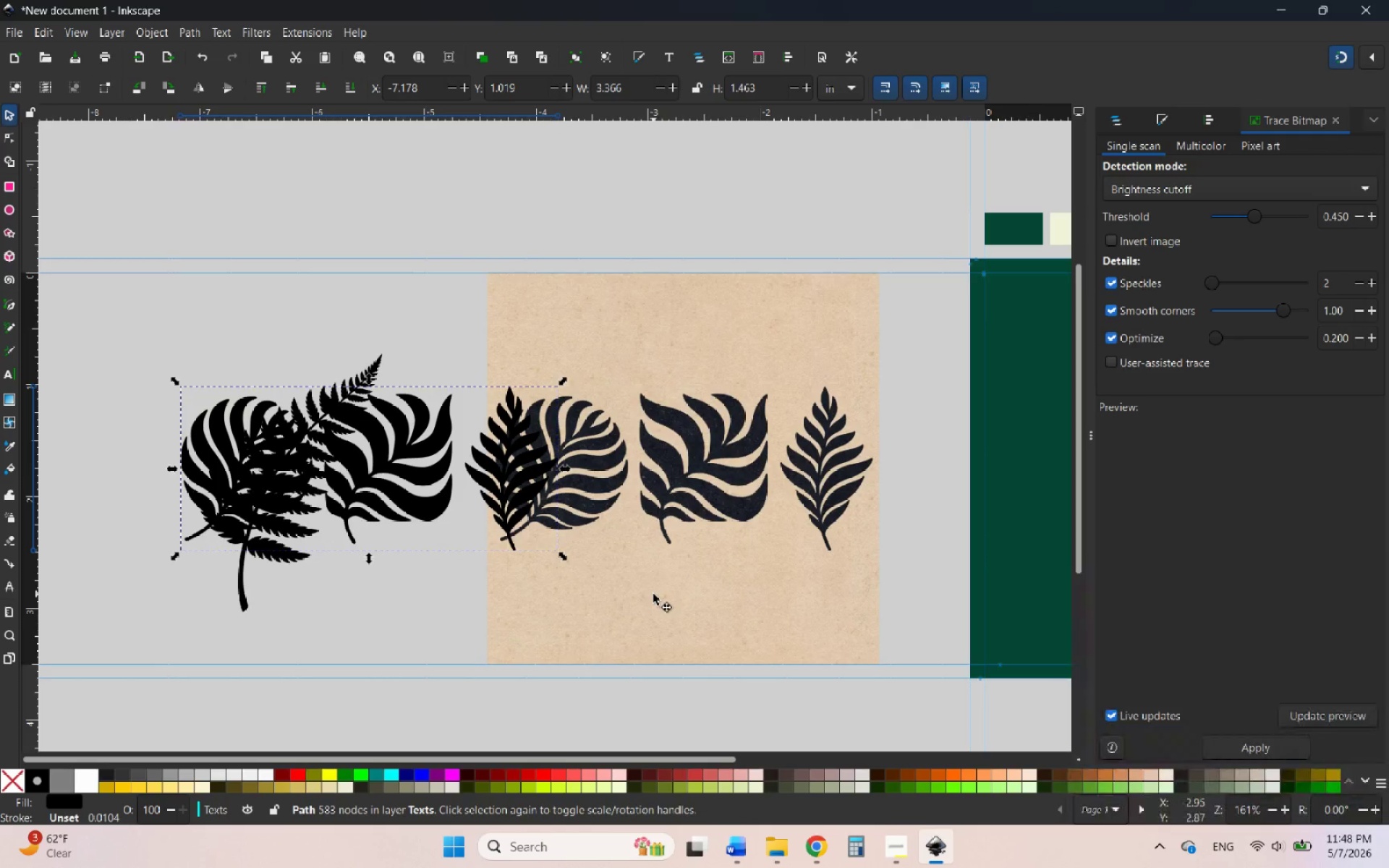 
hold_key(key=ControlLeft, duration=1.94)
 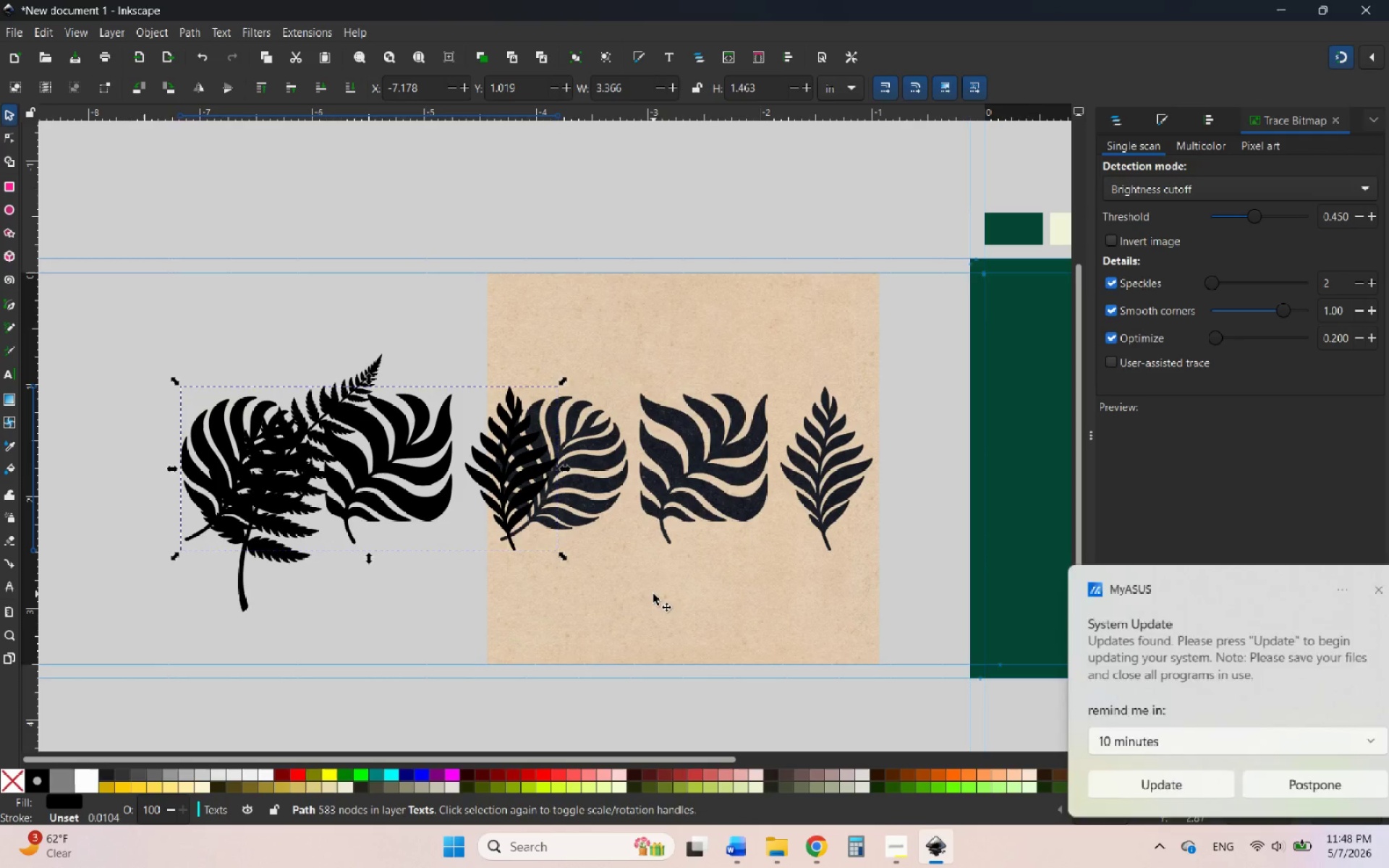 
left_click([653, 594])
 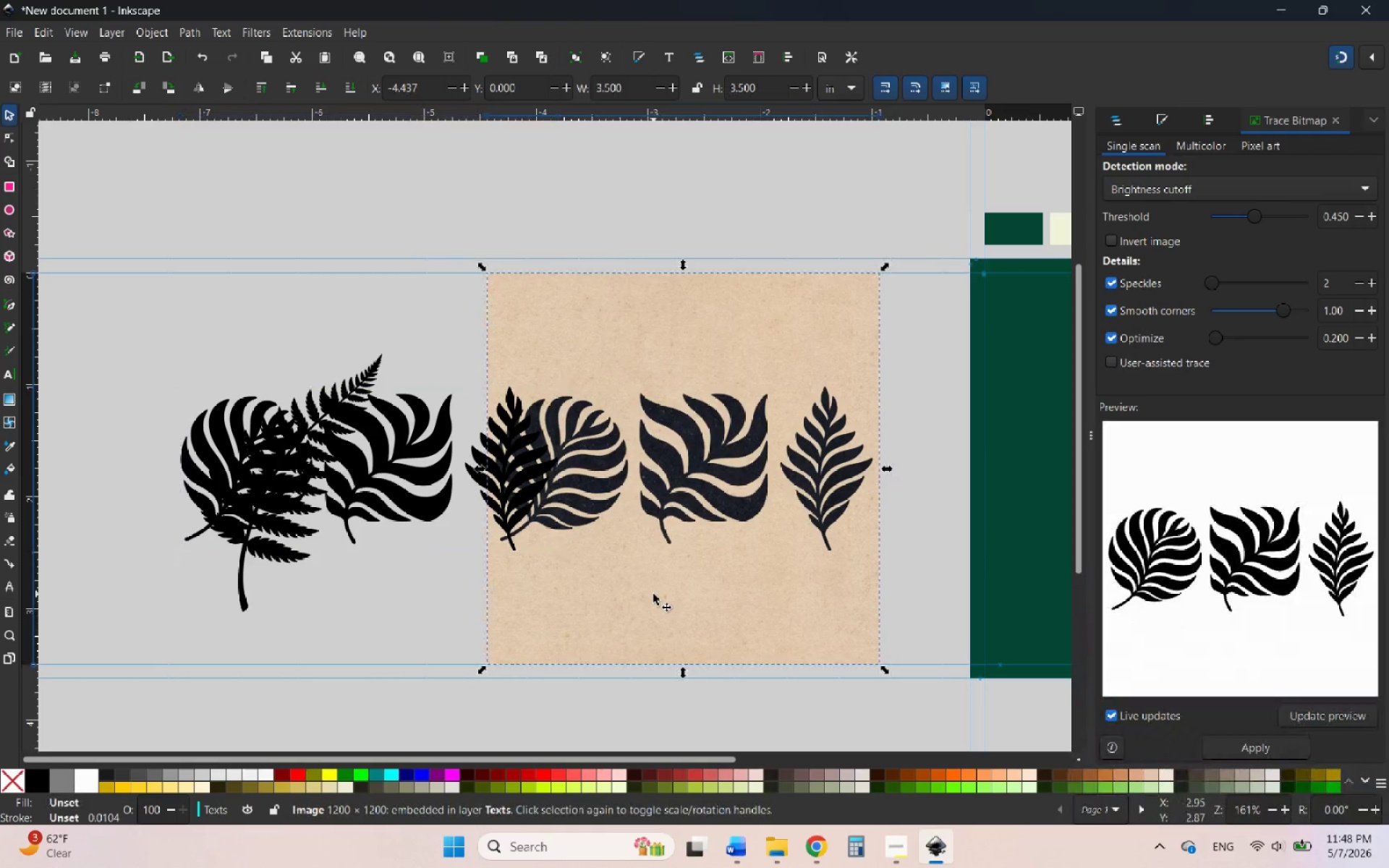 
key(Delete)
 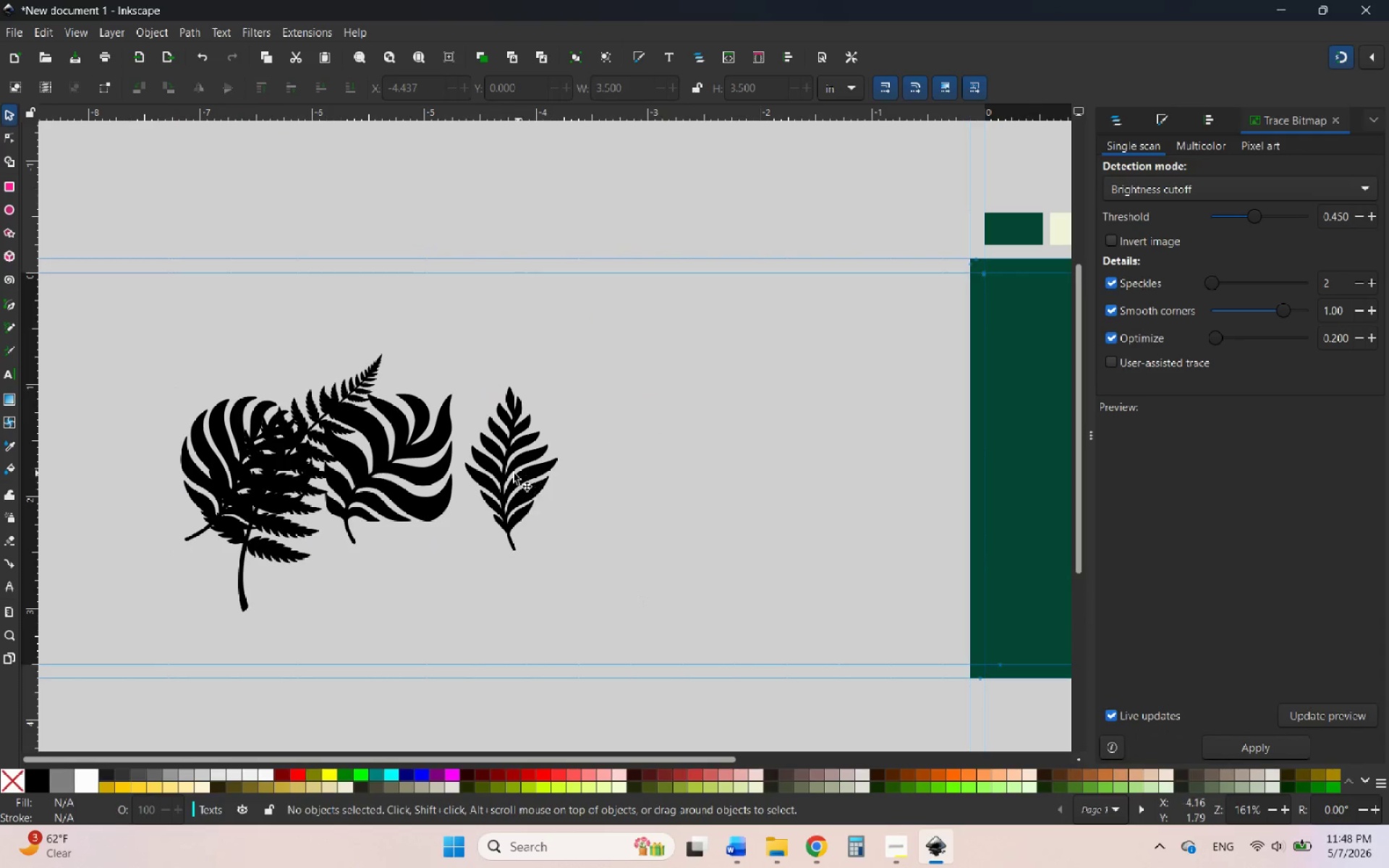 
left_click_drag(start_coordinate=[511, 473], to_coordinate=[820, 474])
 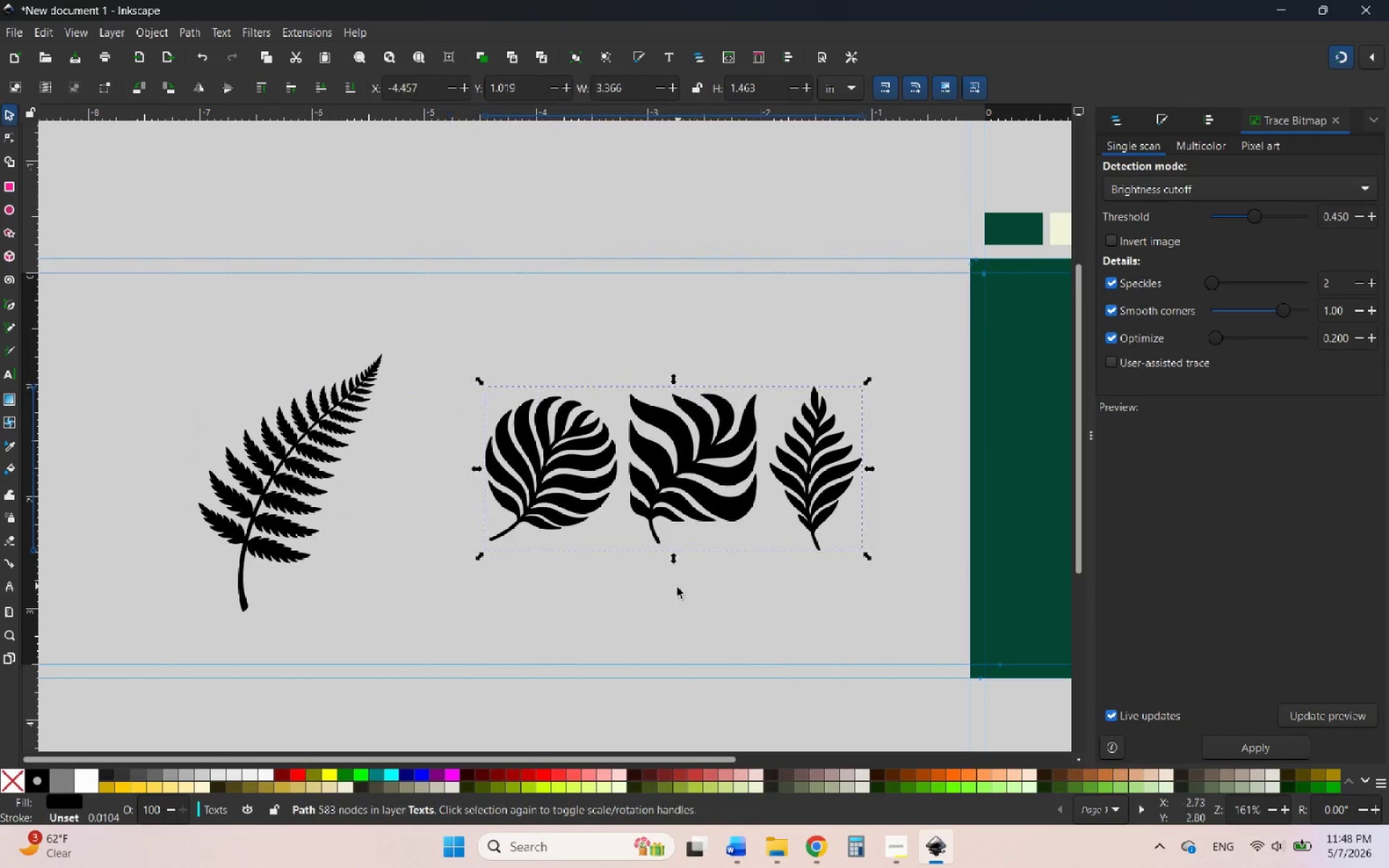 
hold_key(key=ControlLeft, duration=1.0)
 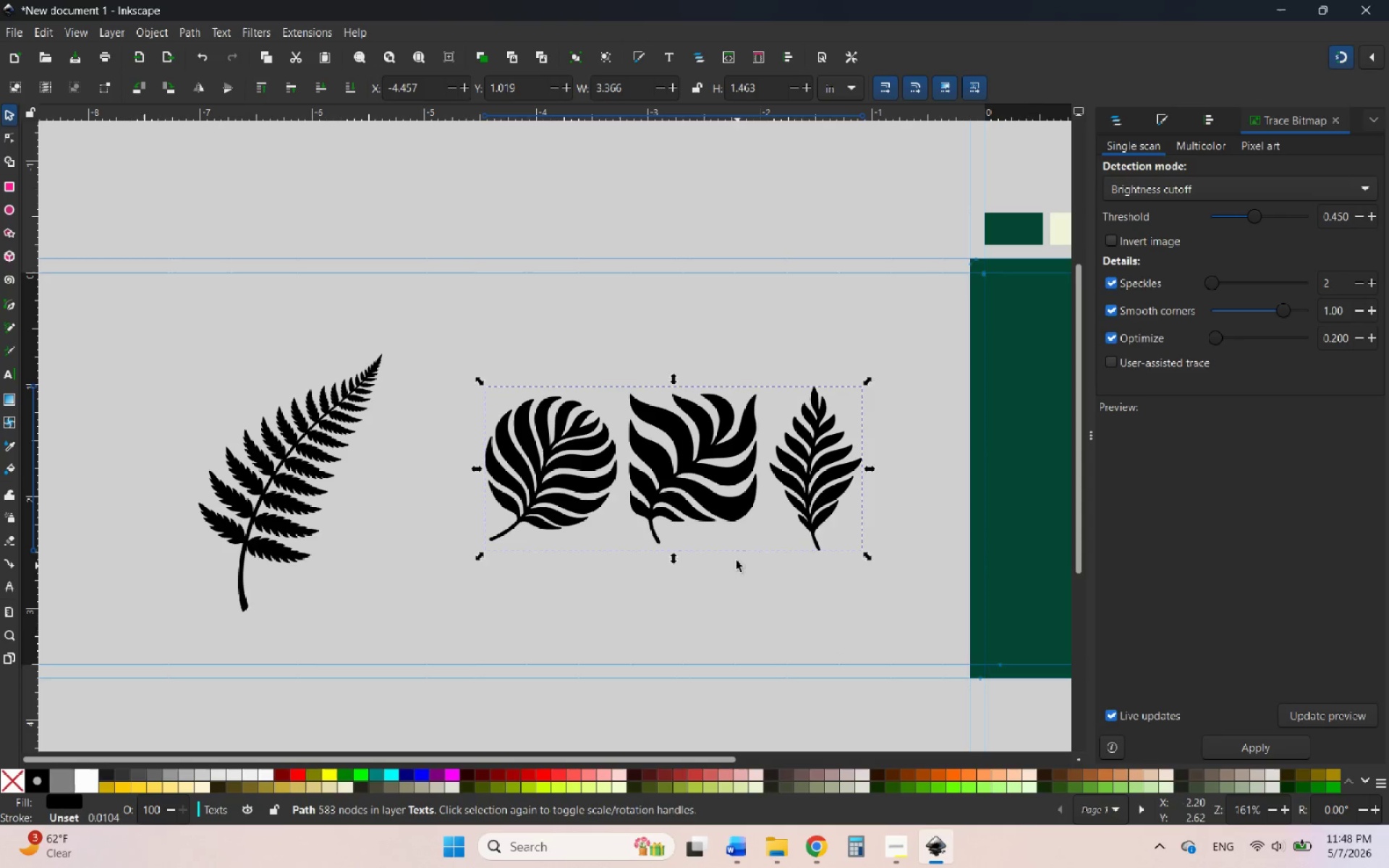 
double_click([729, 518])
 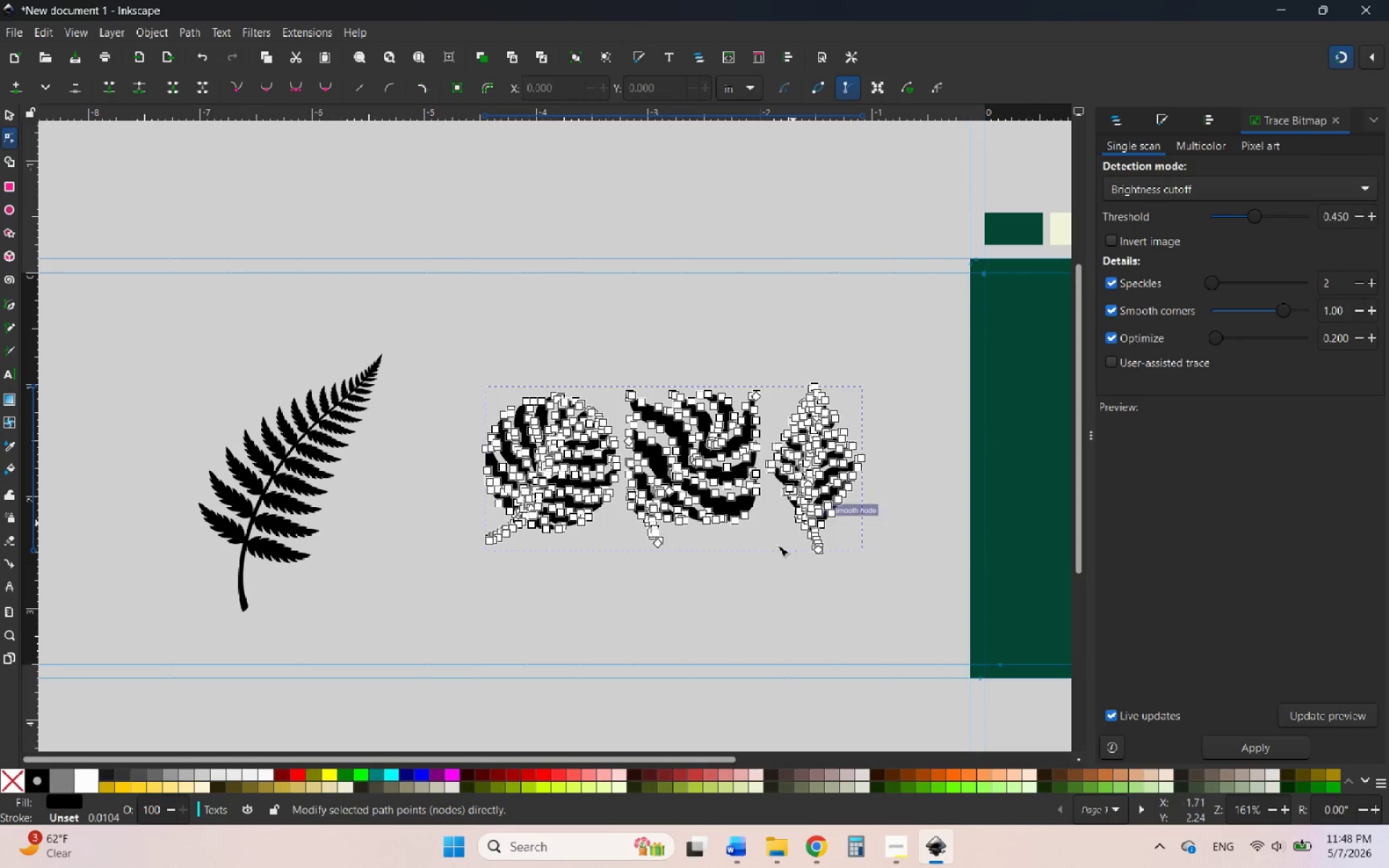 
hold_key(key=ControlLeft, duration=1.8)
scroll: coordinate [789, 478], scroll_direction: up, amount: 1.0
 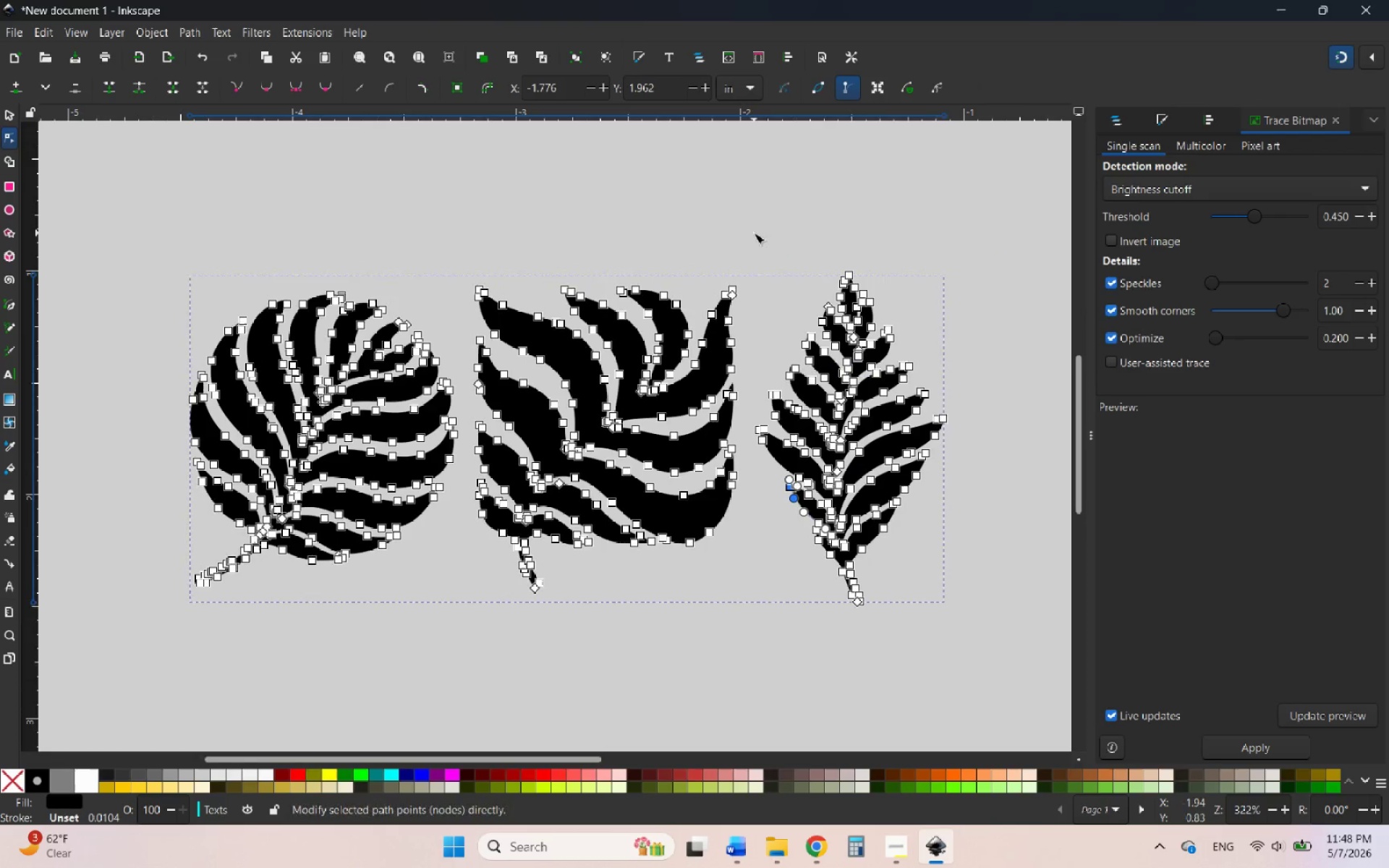 
left_click_drag(start_coordinate=[753, 231], to_coordinate=[975, 662])
 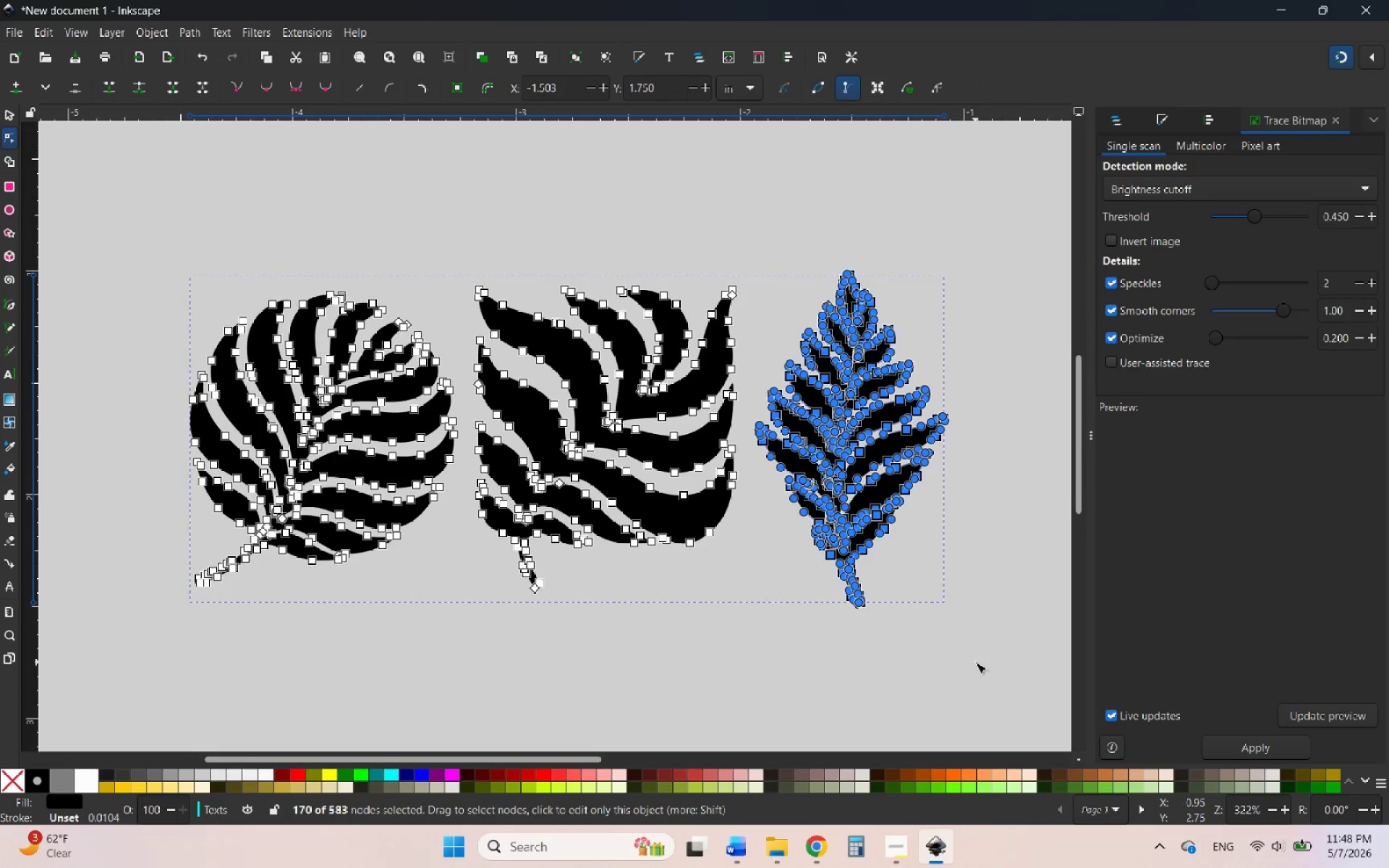 
key(Delete)
 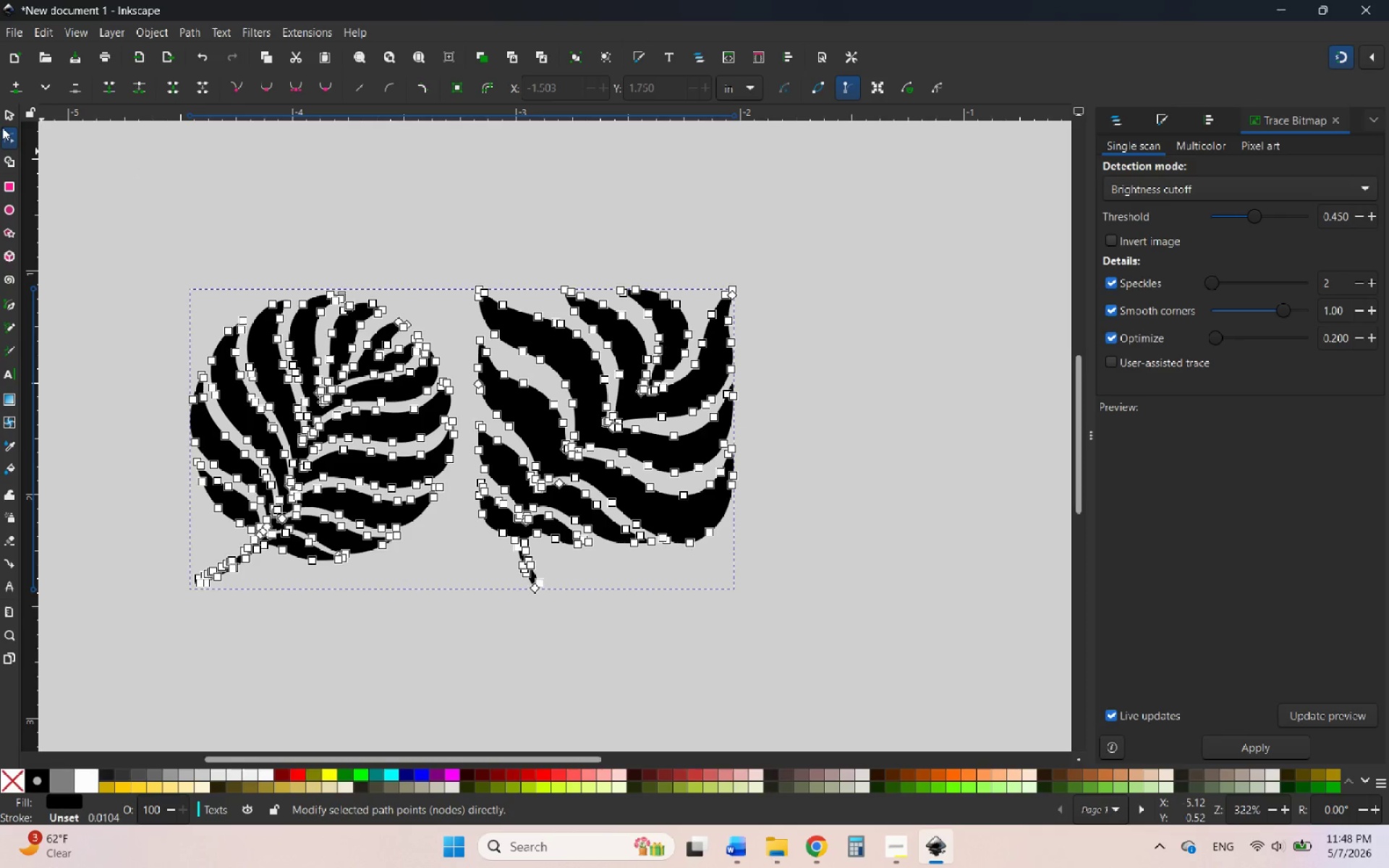 
wait(5.24)
 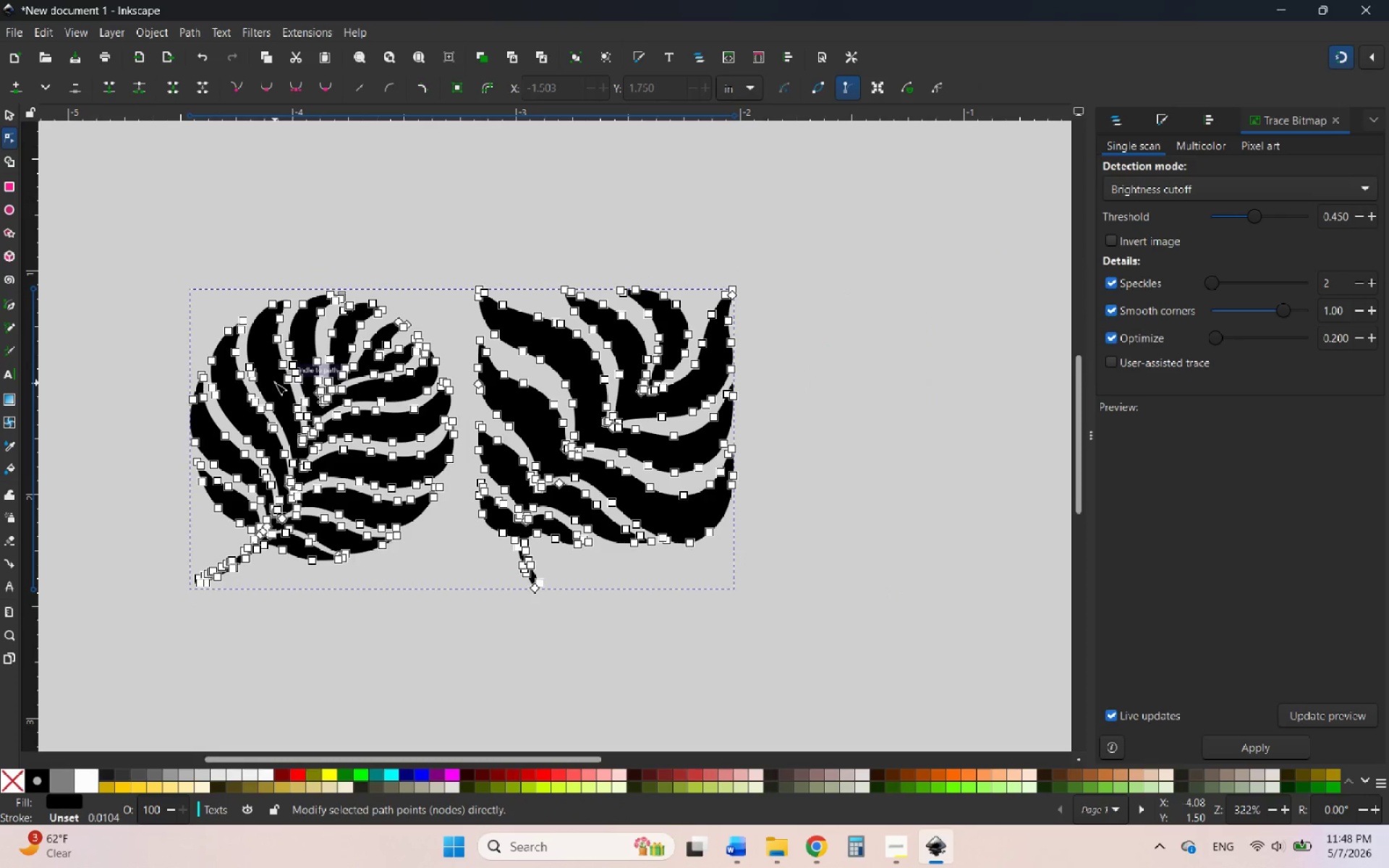 
left_click([12, 115])
 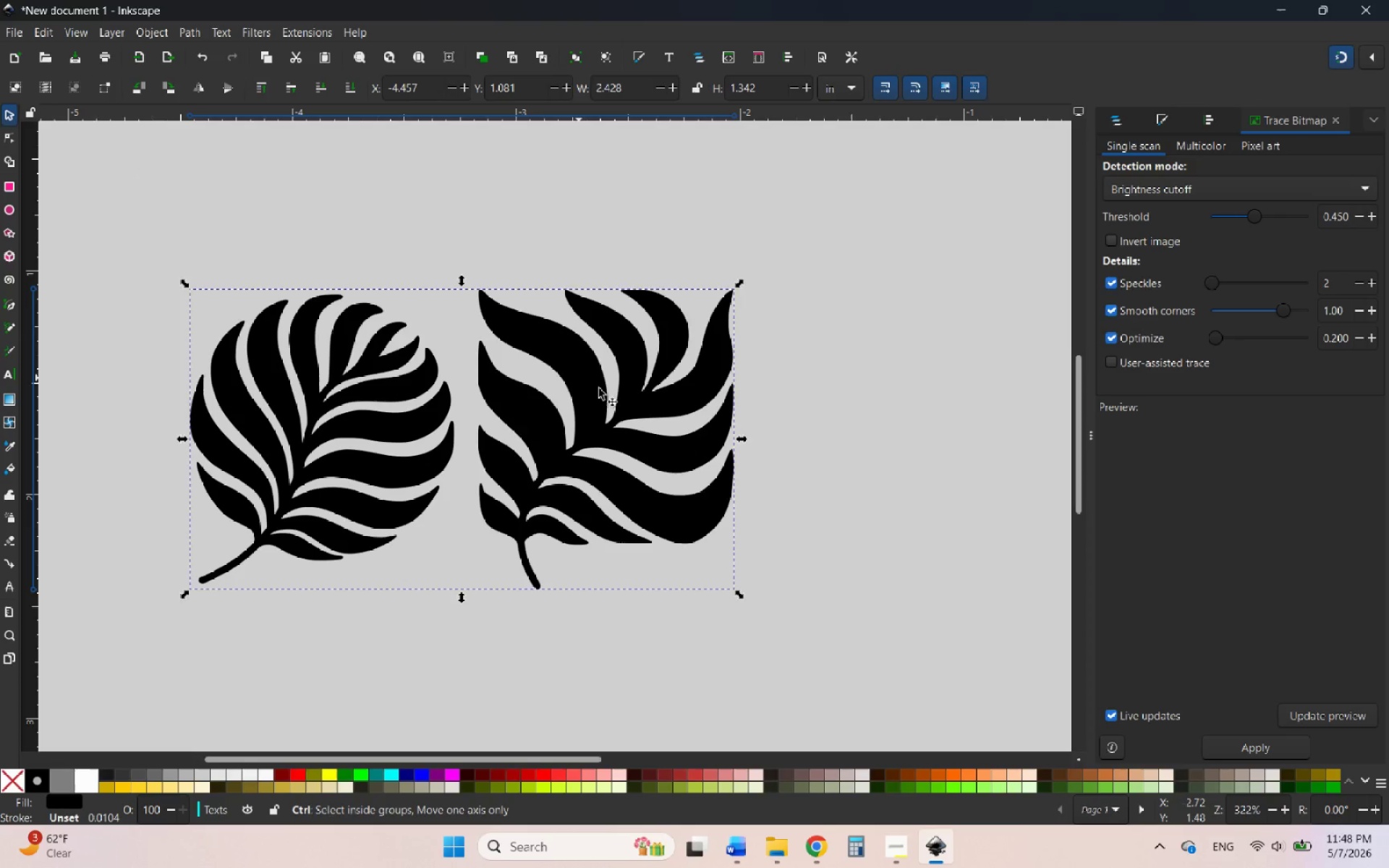 
hold_key(key=ControlLeft, duration=0.67)
scroll: coordinate [812, 477], scroll_direction: down, amount: 5.0
 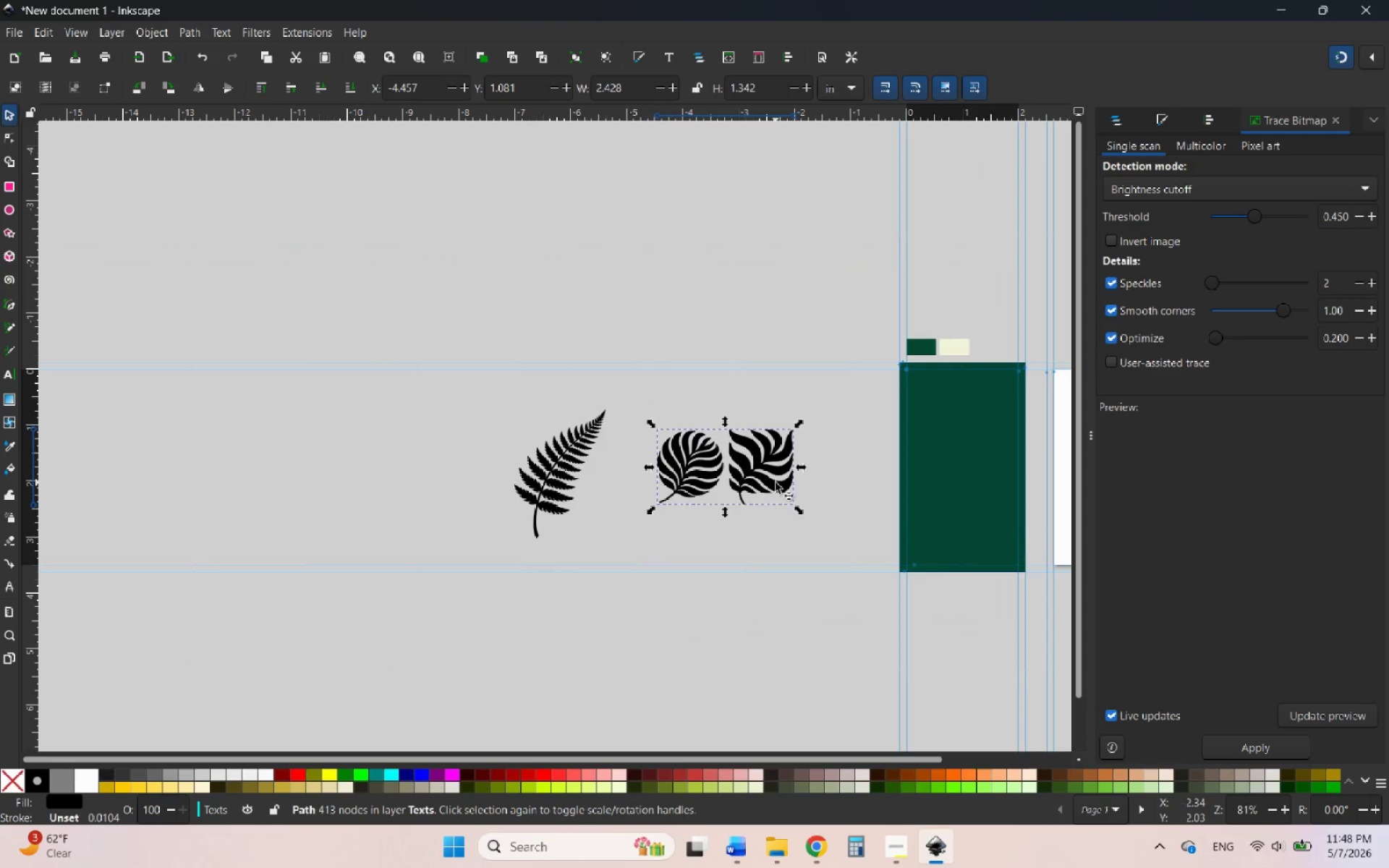 
right_click([776, 482])
 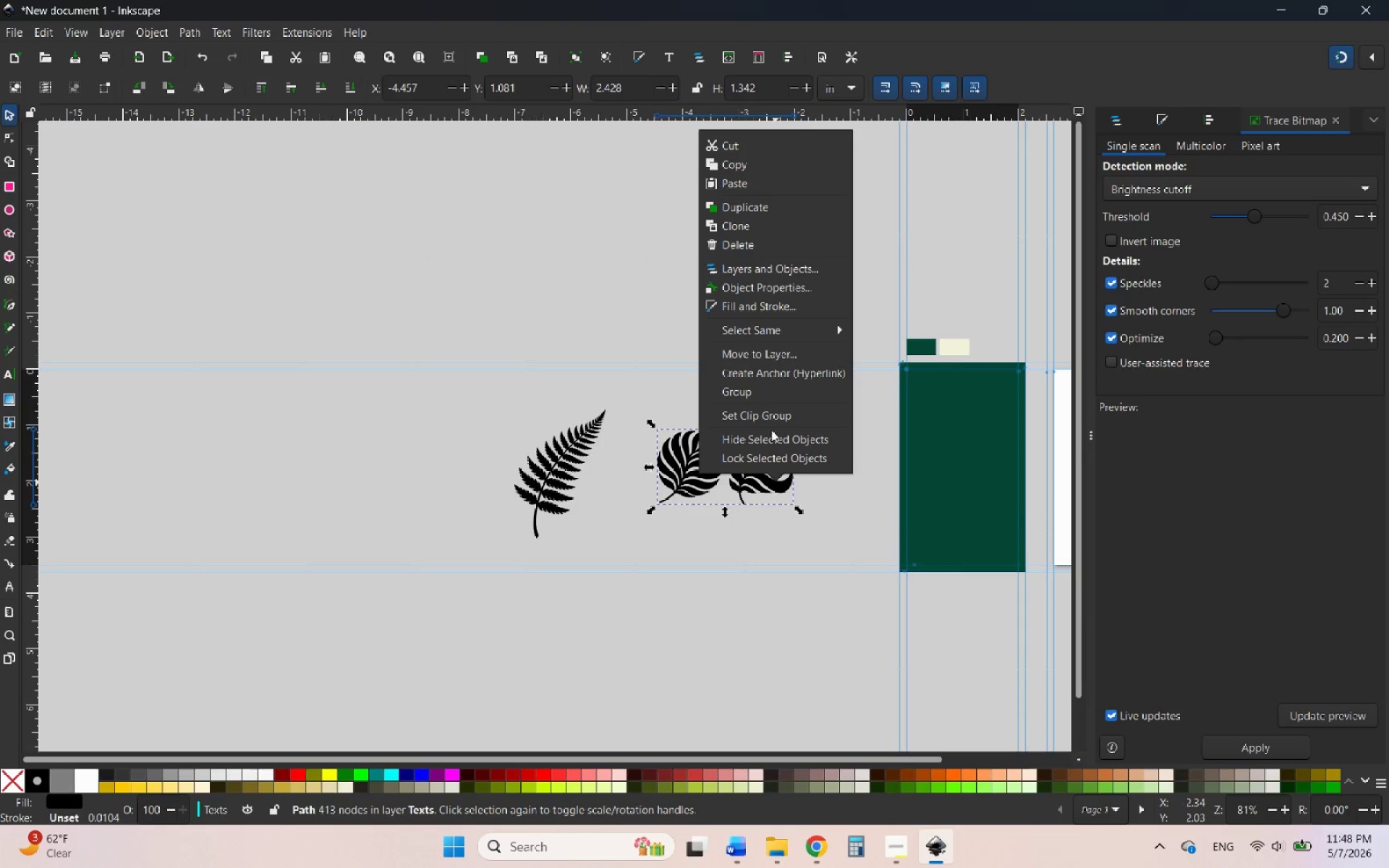 
left_click([824, 542])
 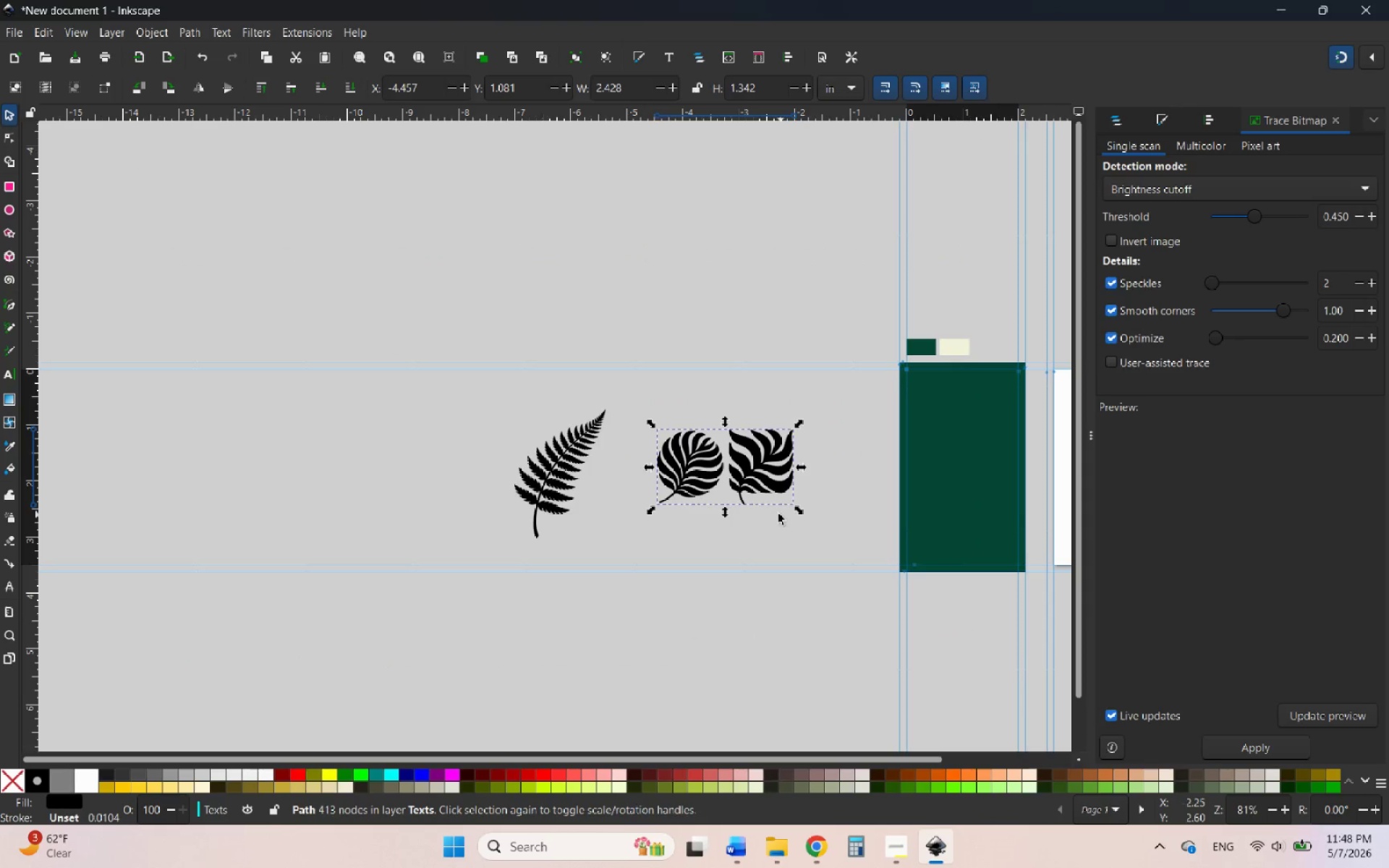 
hold_key(key=ControlLeft, duration=0.64)
scroll: coordinate [752, 495], scroll_direction: up, amount: 2.0
 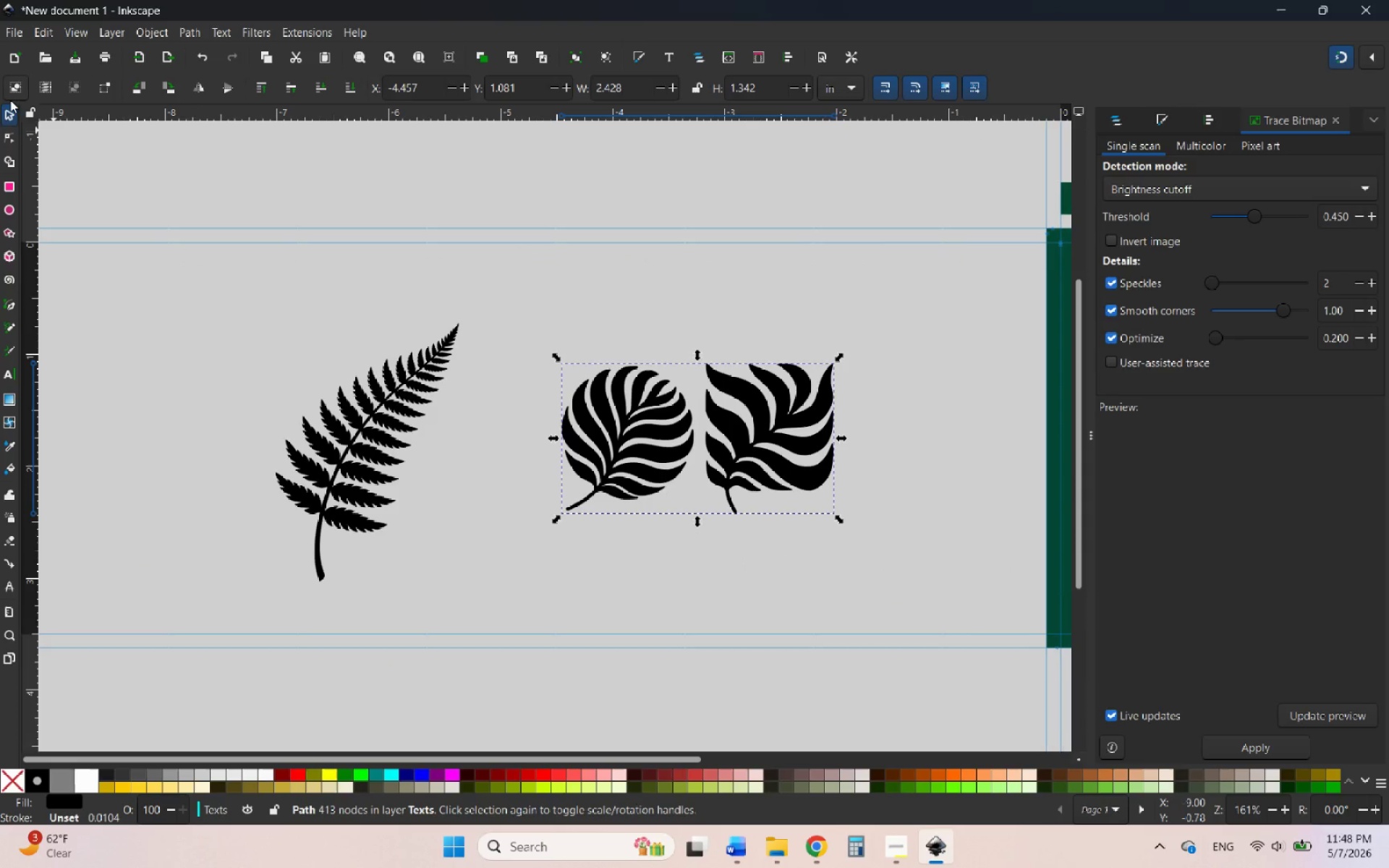 
left_click([4, 111])
 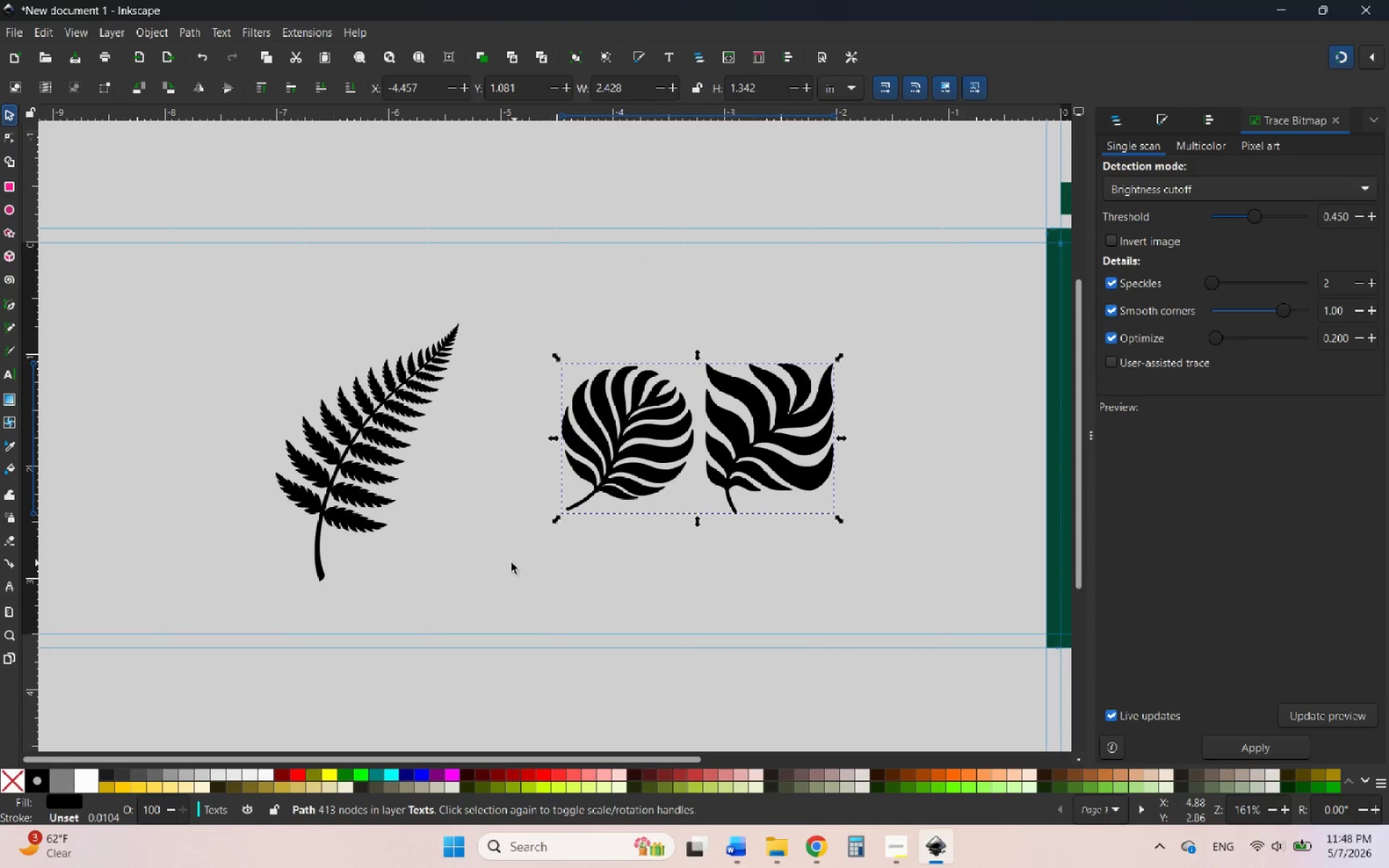 
left_click([504, 561])
 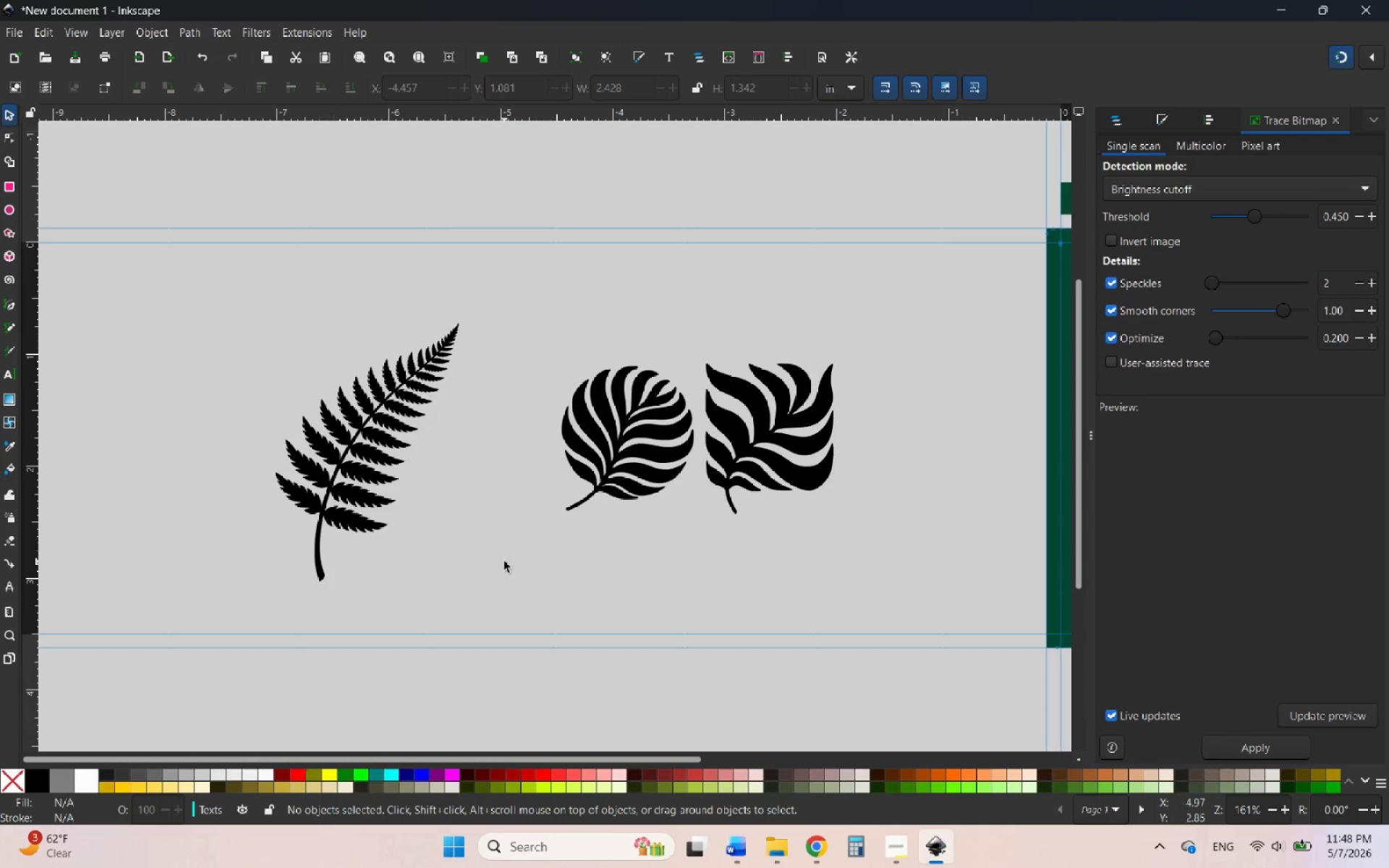 
hold_key(key=ControlLeft, duration=0.66)
scroll: coordinate [701, 505], scroll_direction: down, amount: 7.0
 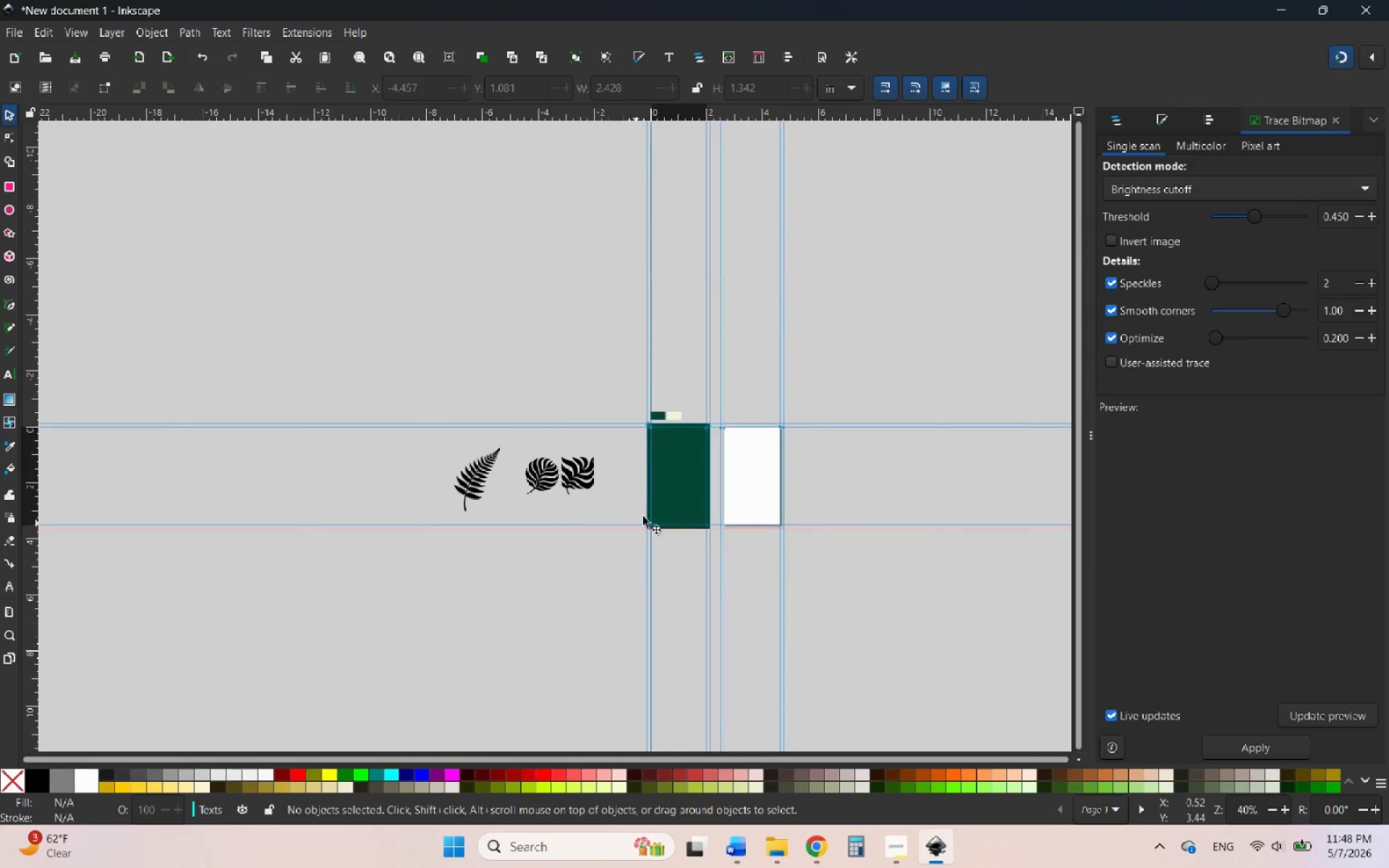 
hold_key(key=ControlLeft, duration=1.0)
scroll: coordinate [682, 479], scroll_direction: up, amount: 4.0
 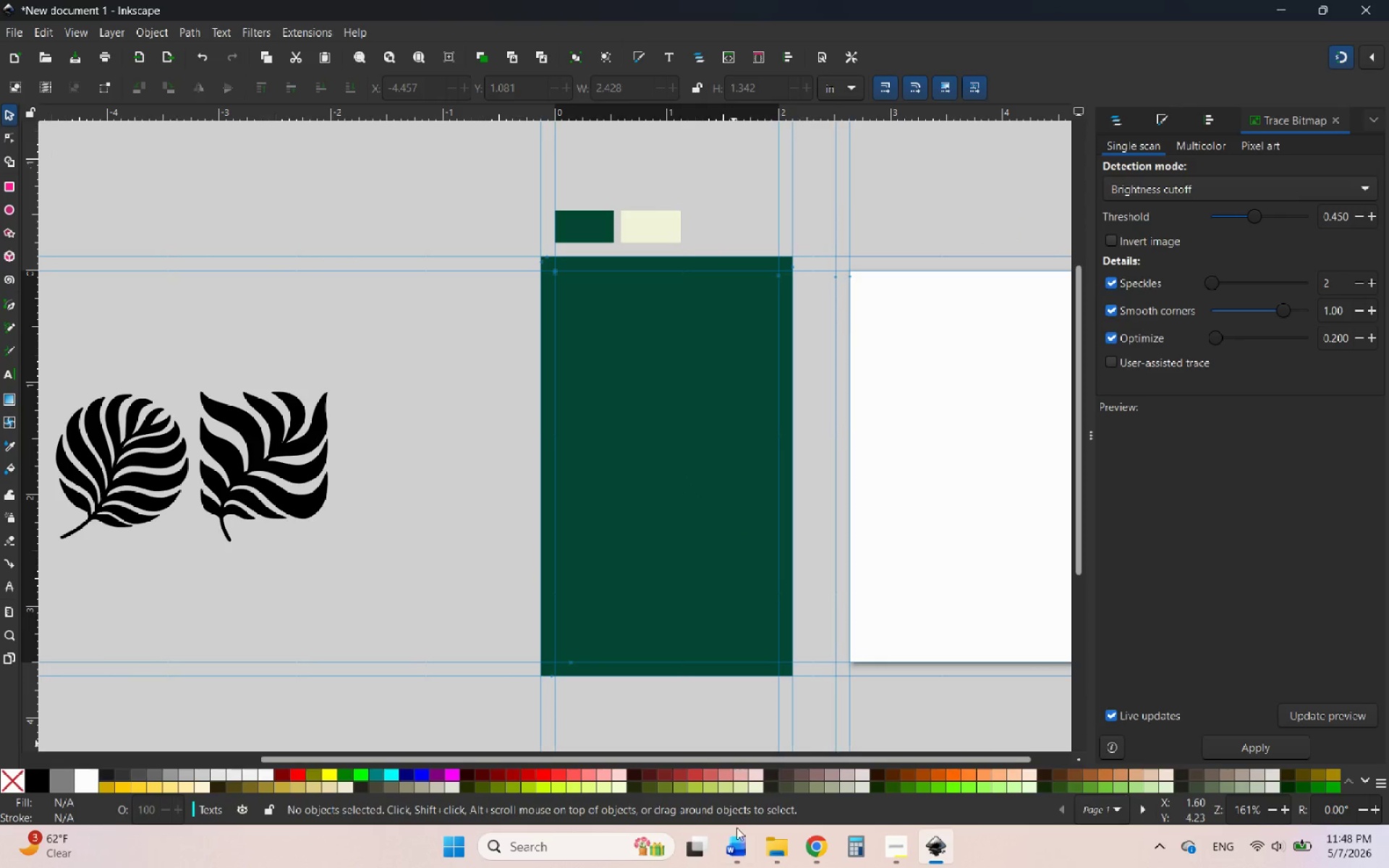 
left_click([901, 839])